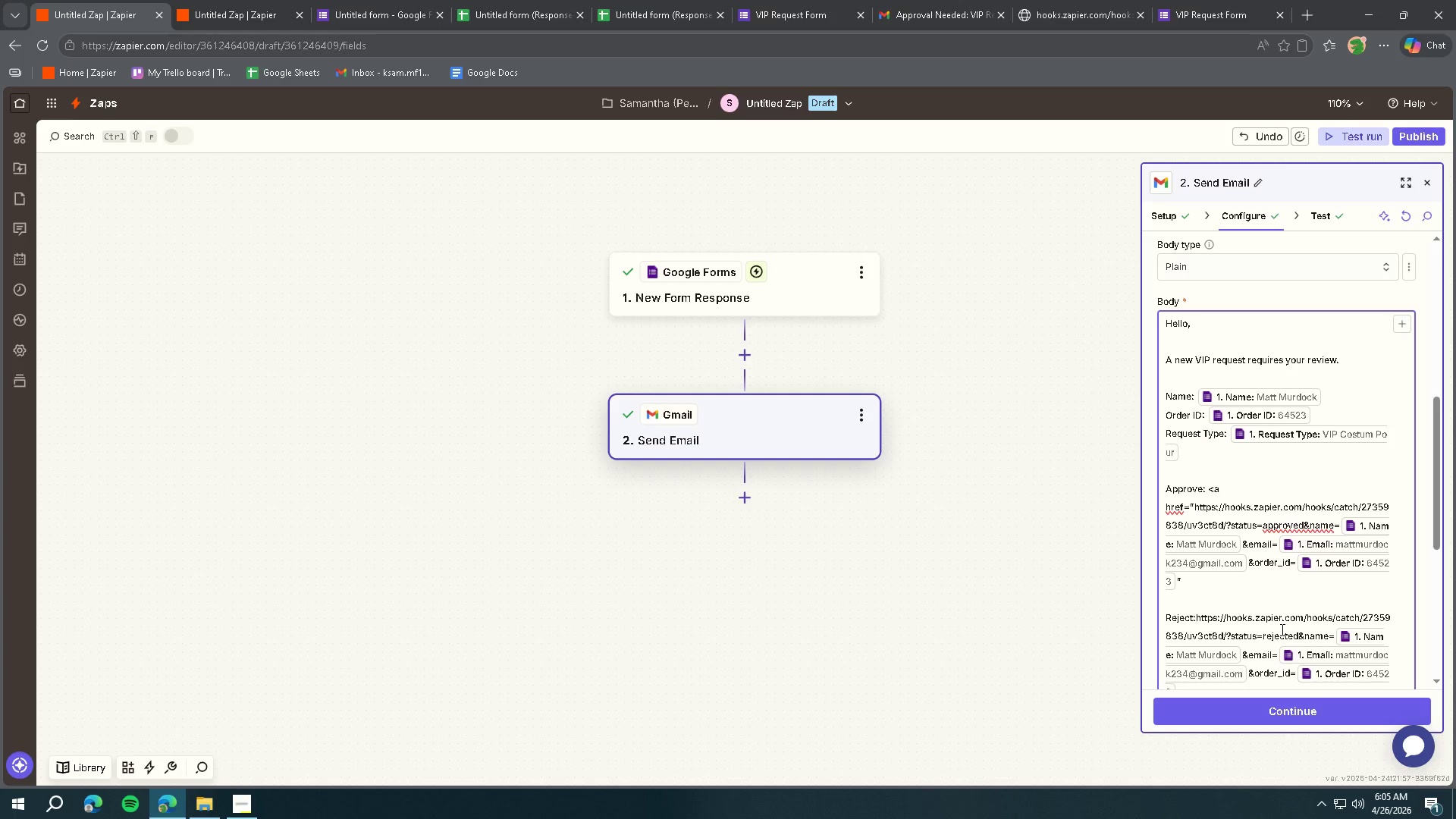 
wait(6.22)
 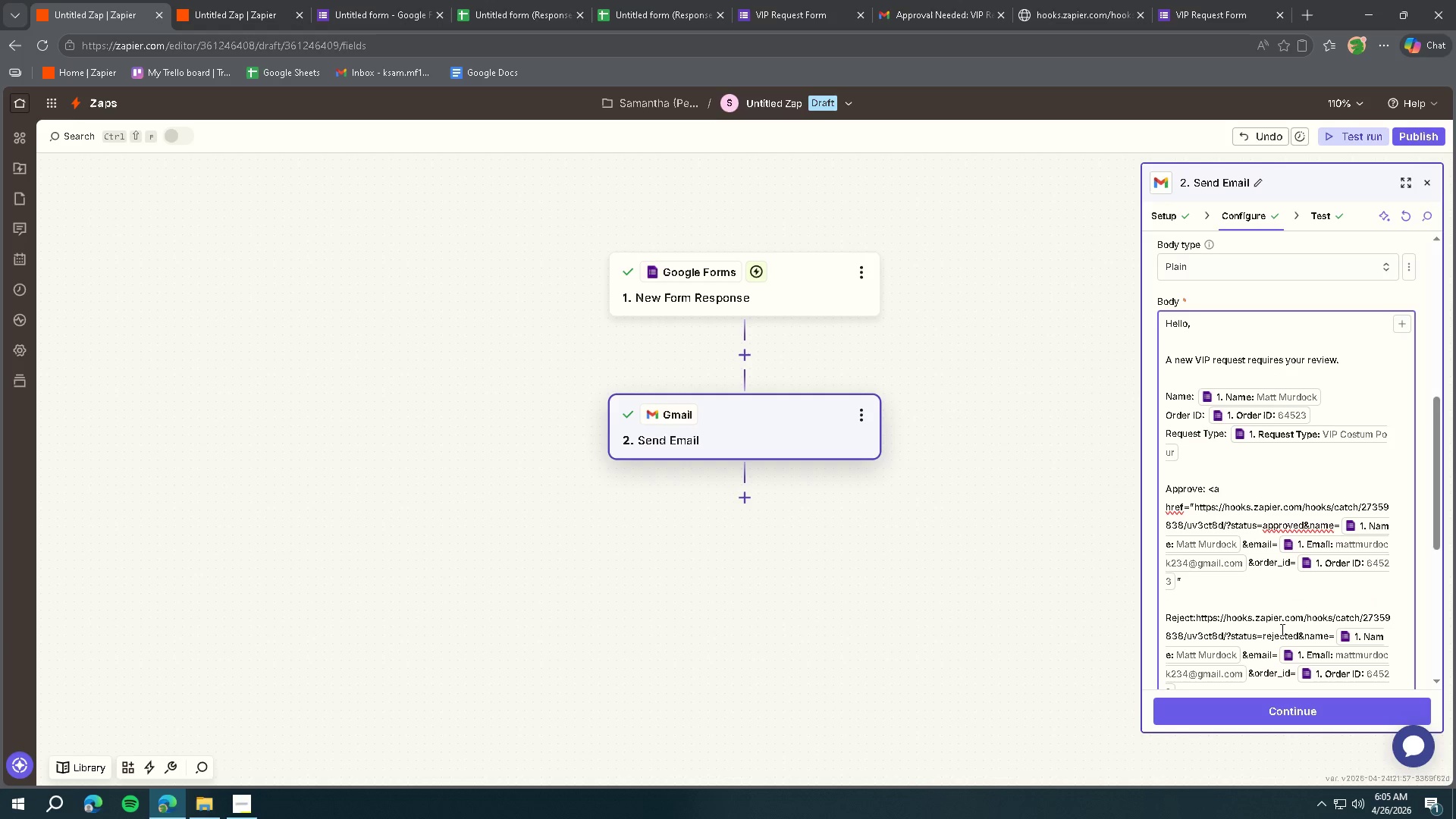 
left_click([907, 15])
 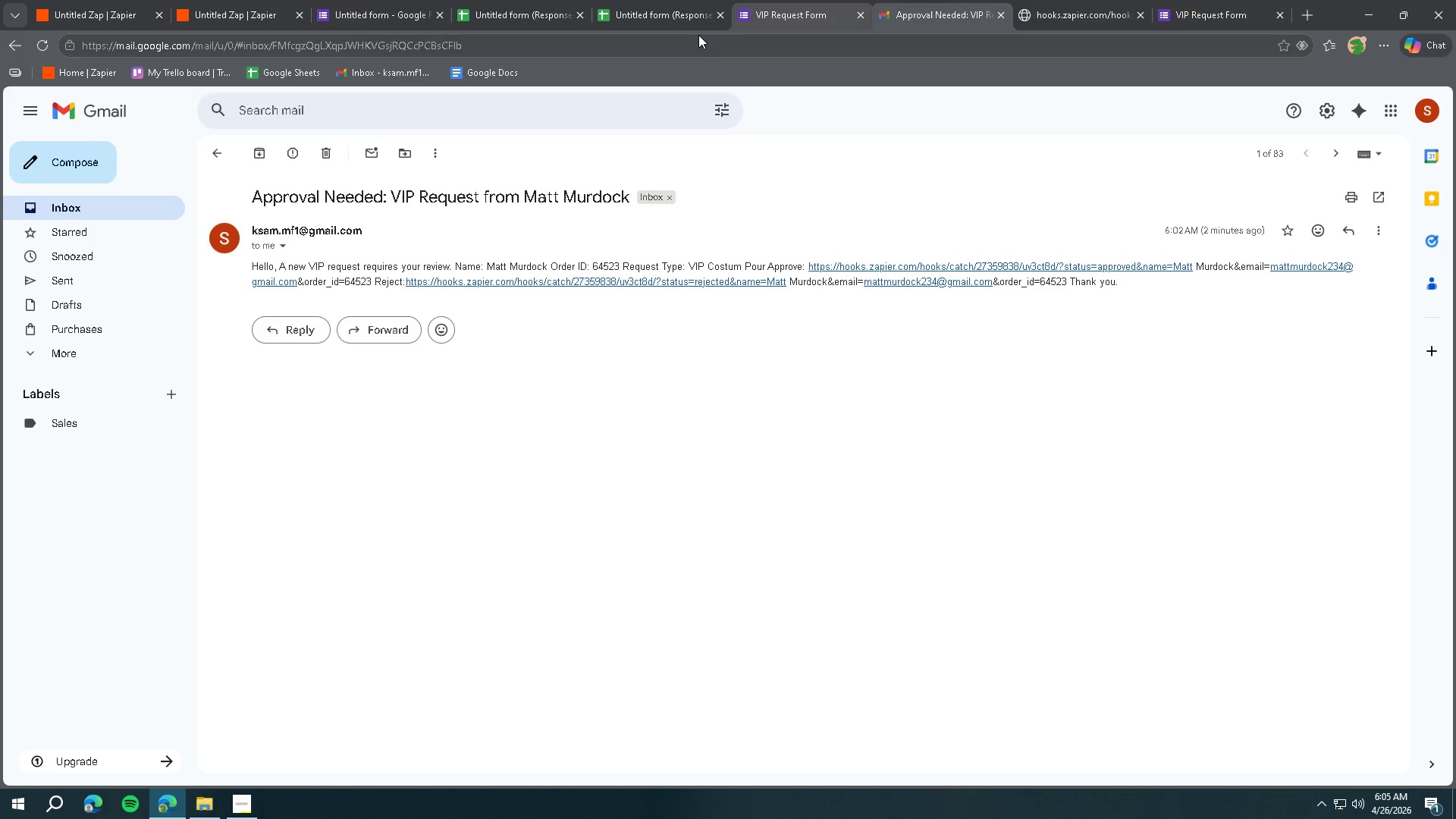 
left_click([101, 108])
 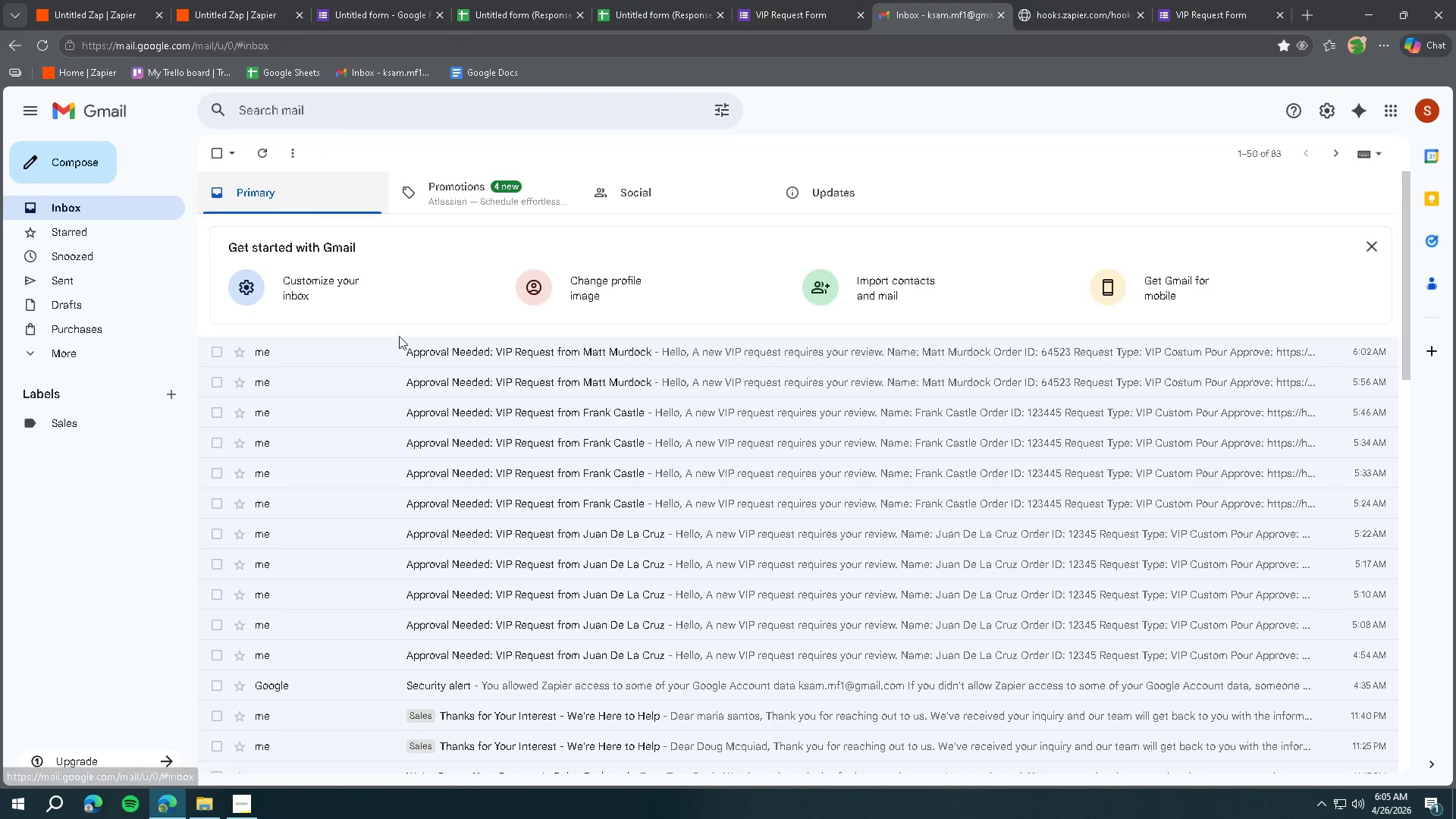 
left_click([424, 379])
 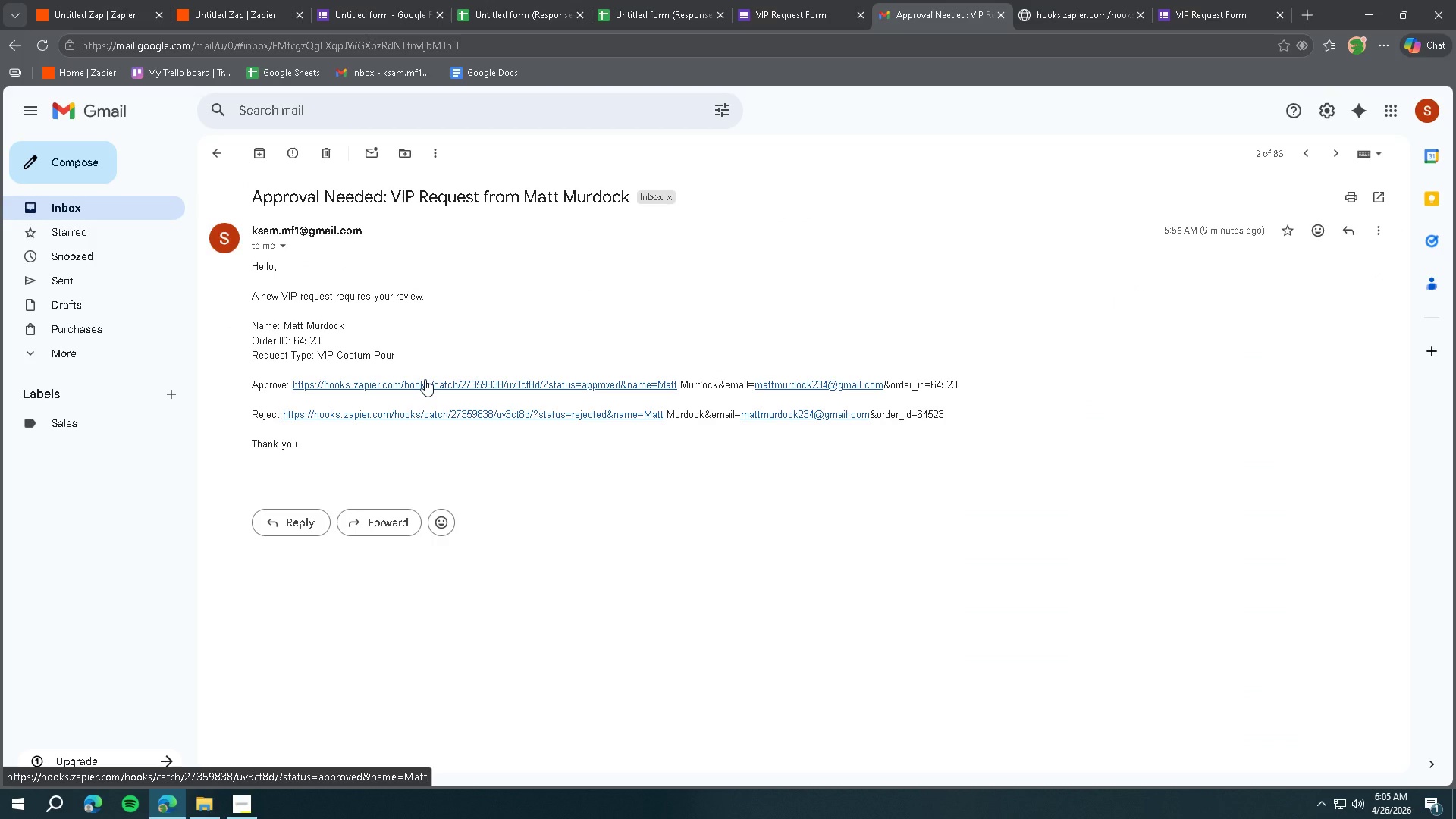 
left_click([104, 16])
 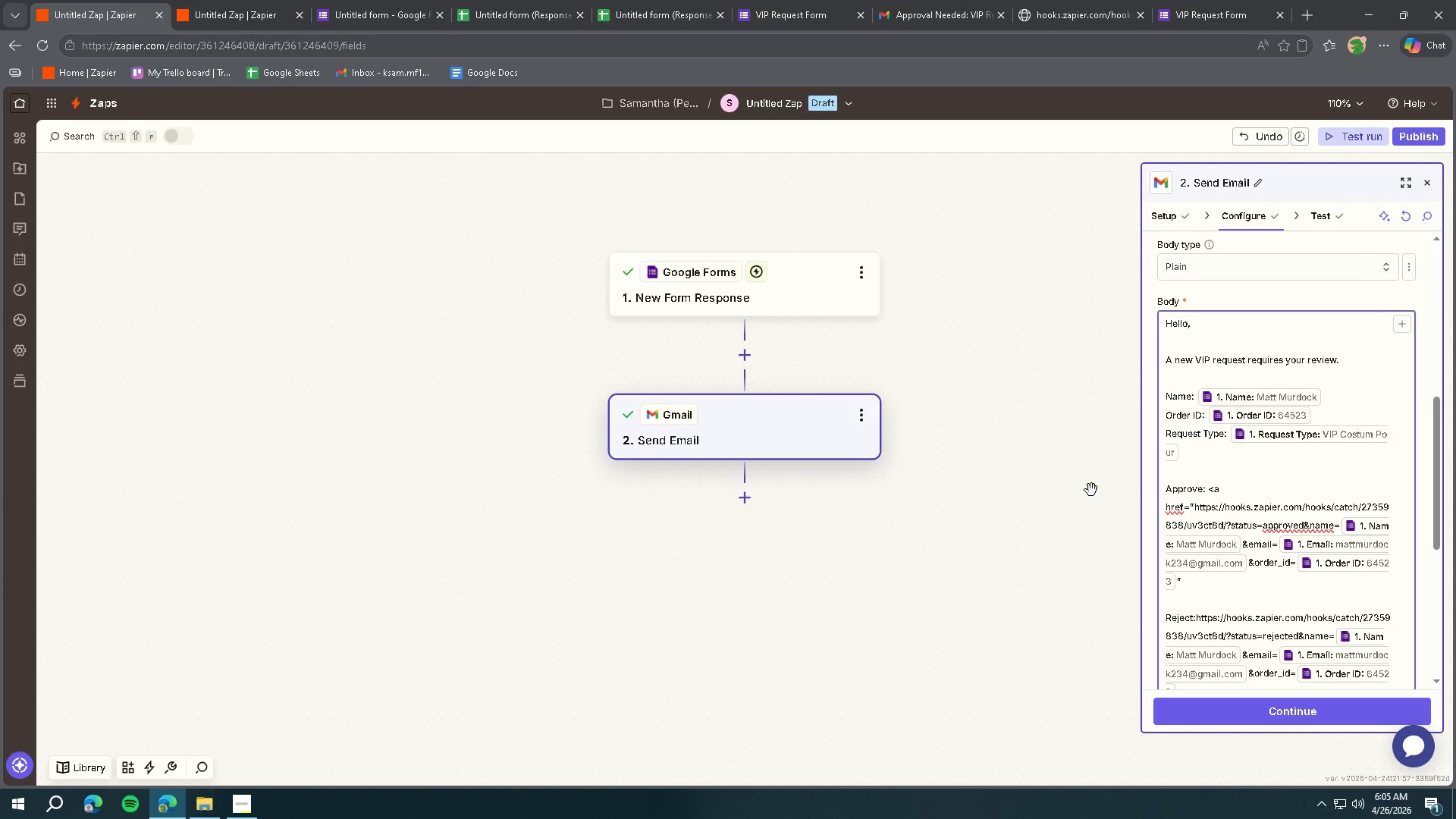 
key(Space)
 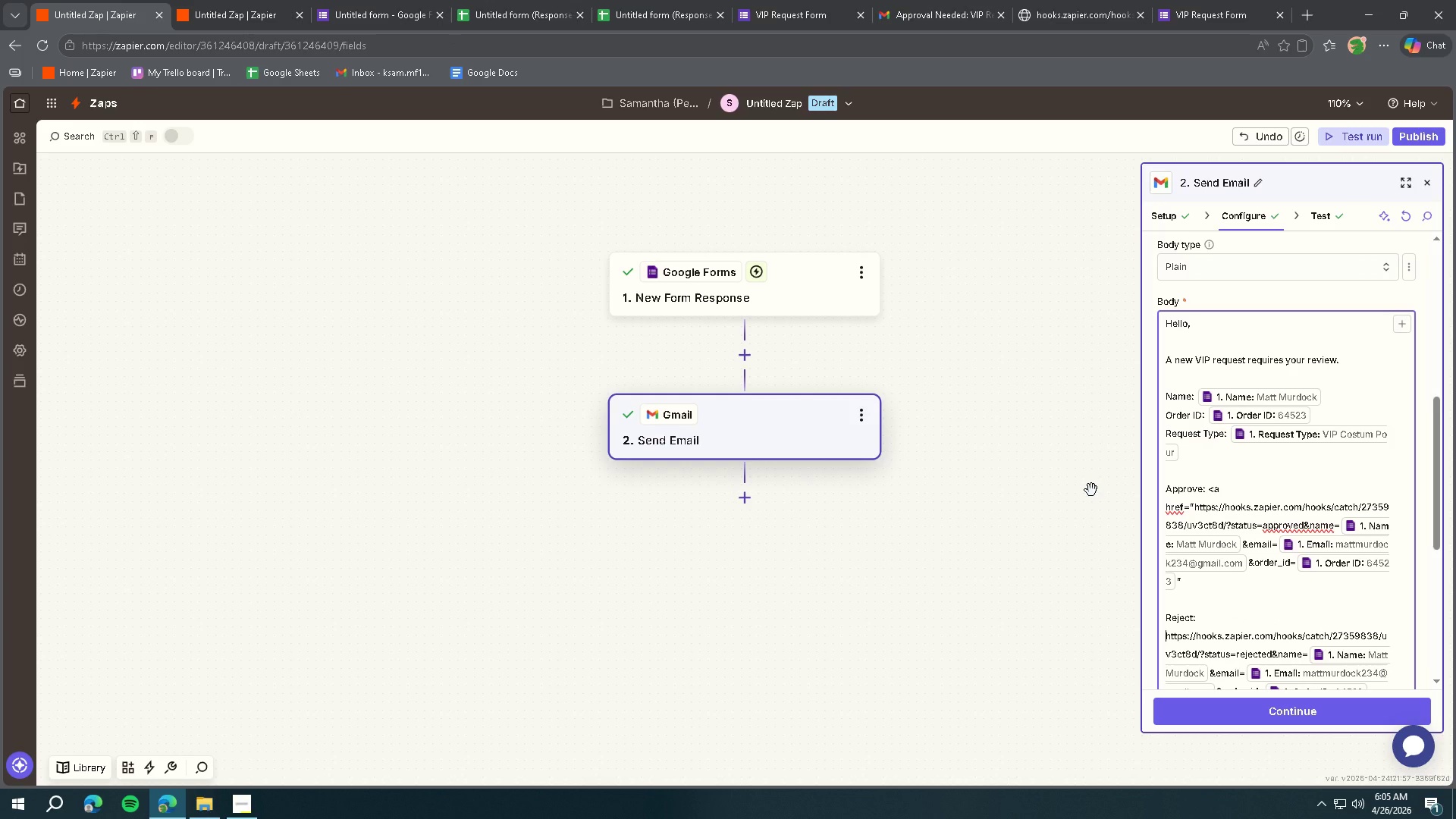 
type(a )
key(Backspace)
key(Backspace)
key(Backspace)
type( <a href=")
 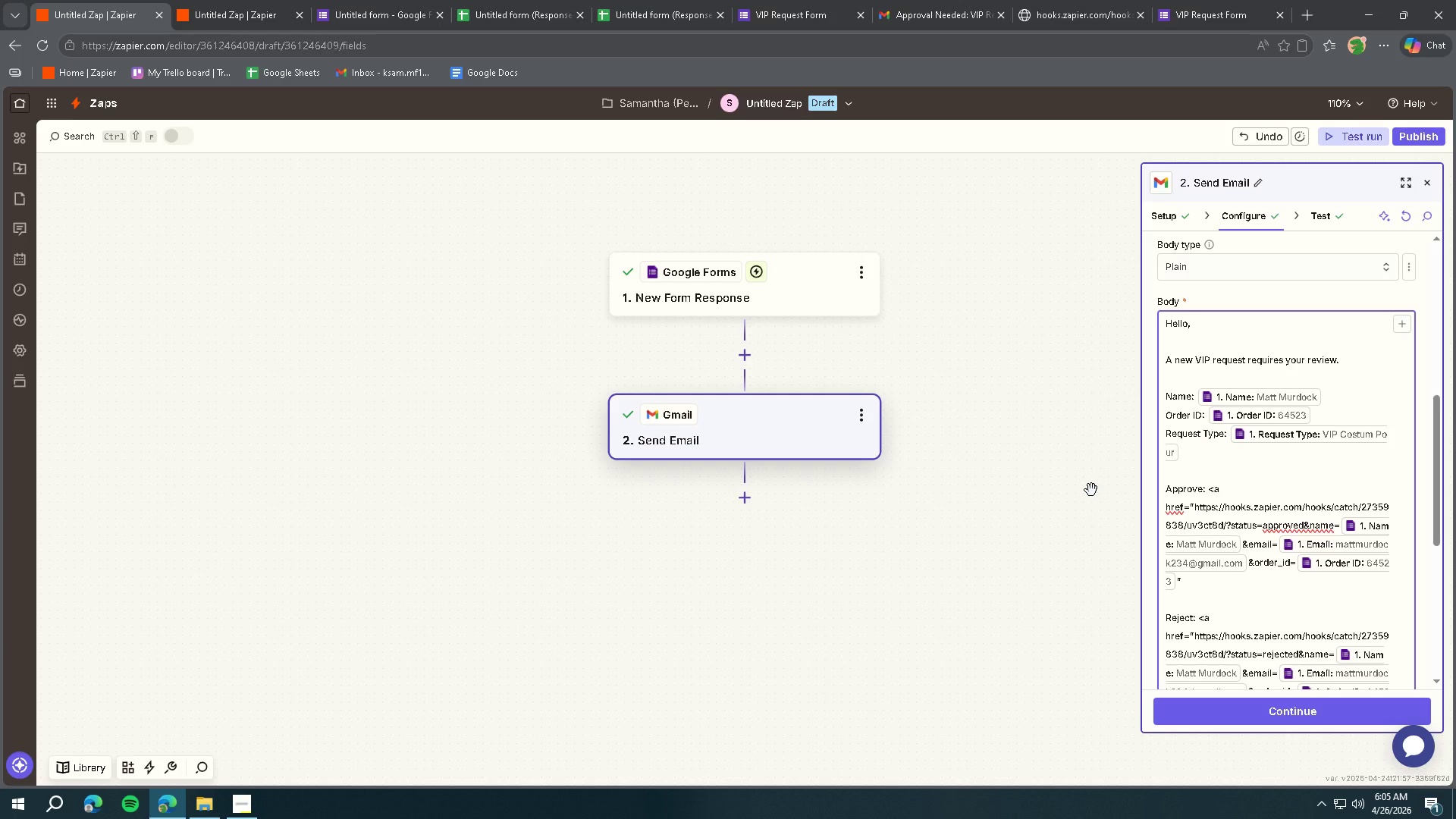 
scroll: coordinate [1284, 556], scroll_direction: down, amount: 2.0
 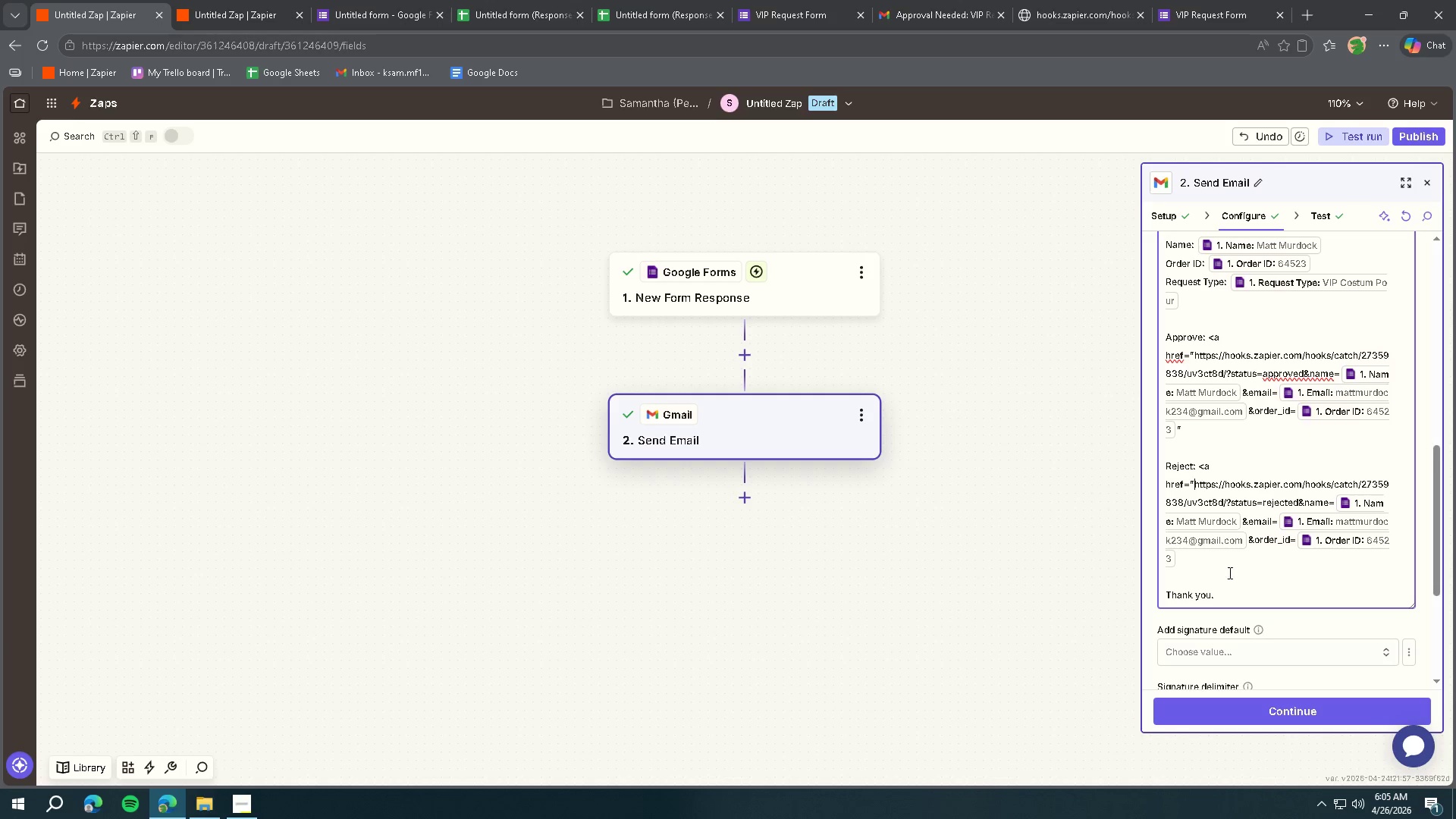 
left_click([1221, 566])
 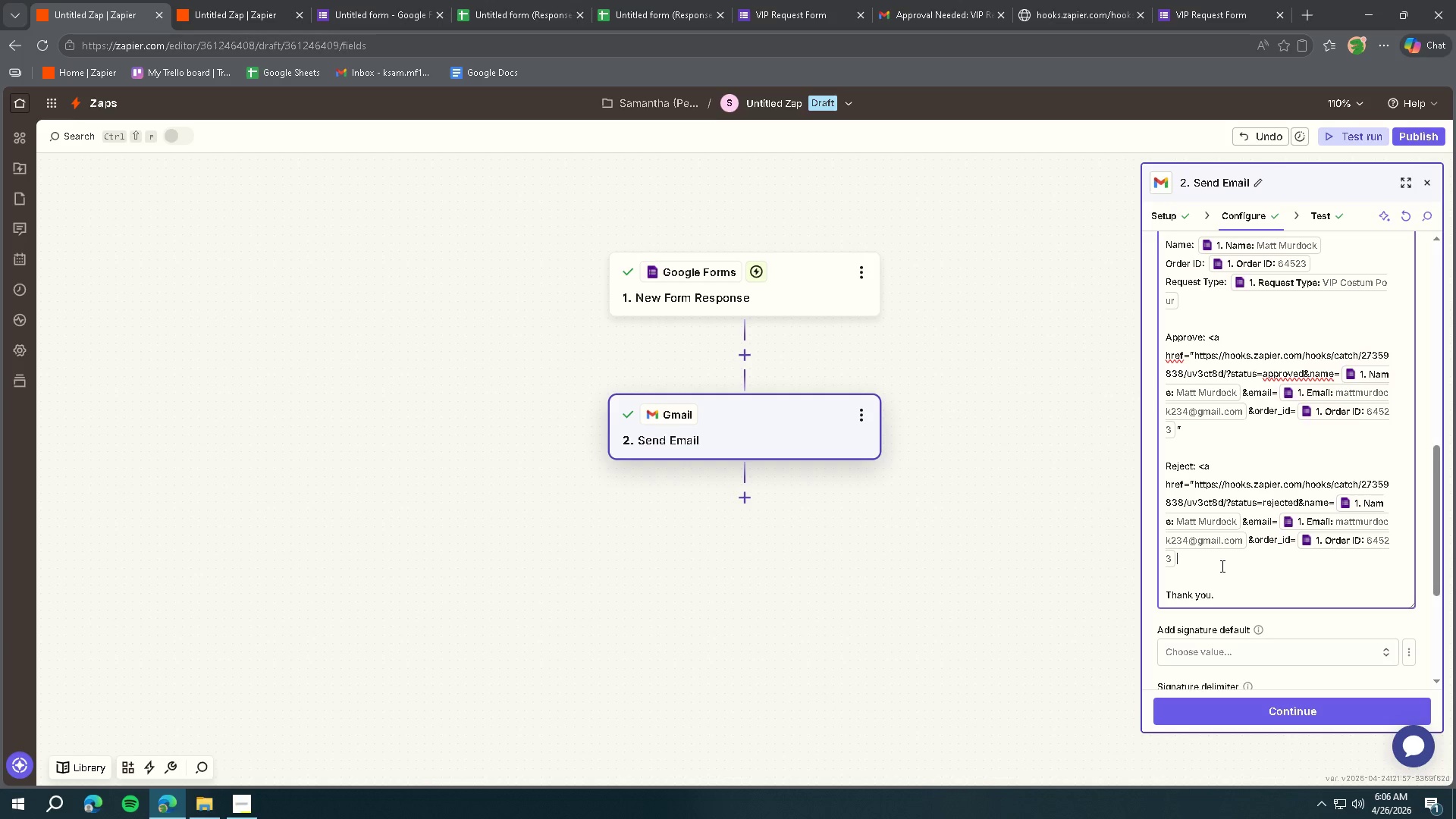 
type(">Appo)
key(Backspace)
type(roved Request</a>)
 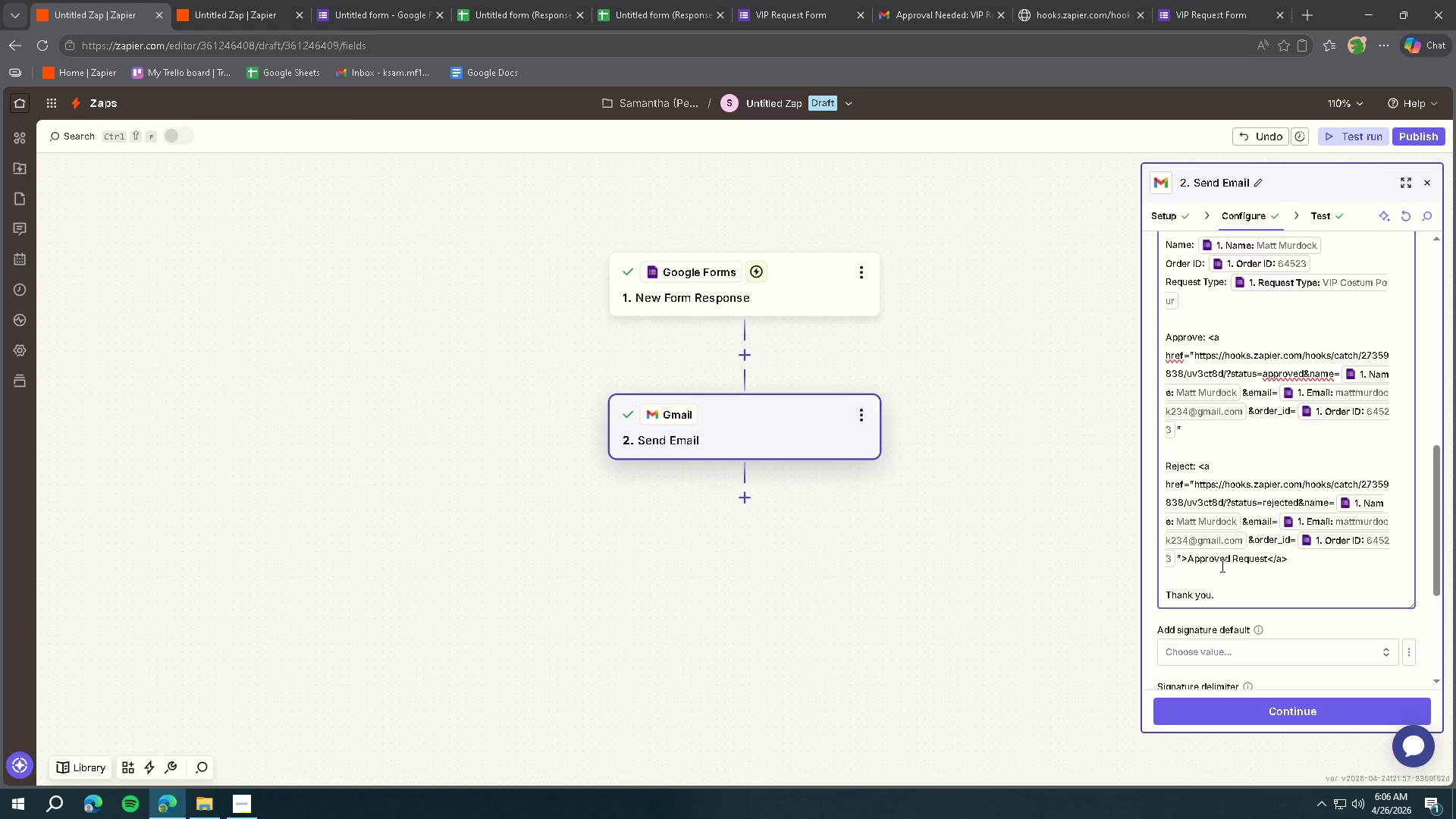 
left_click([1227, 429])
 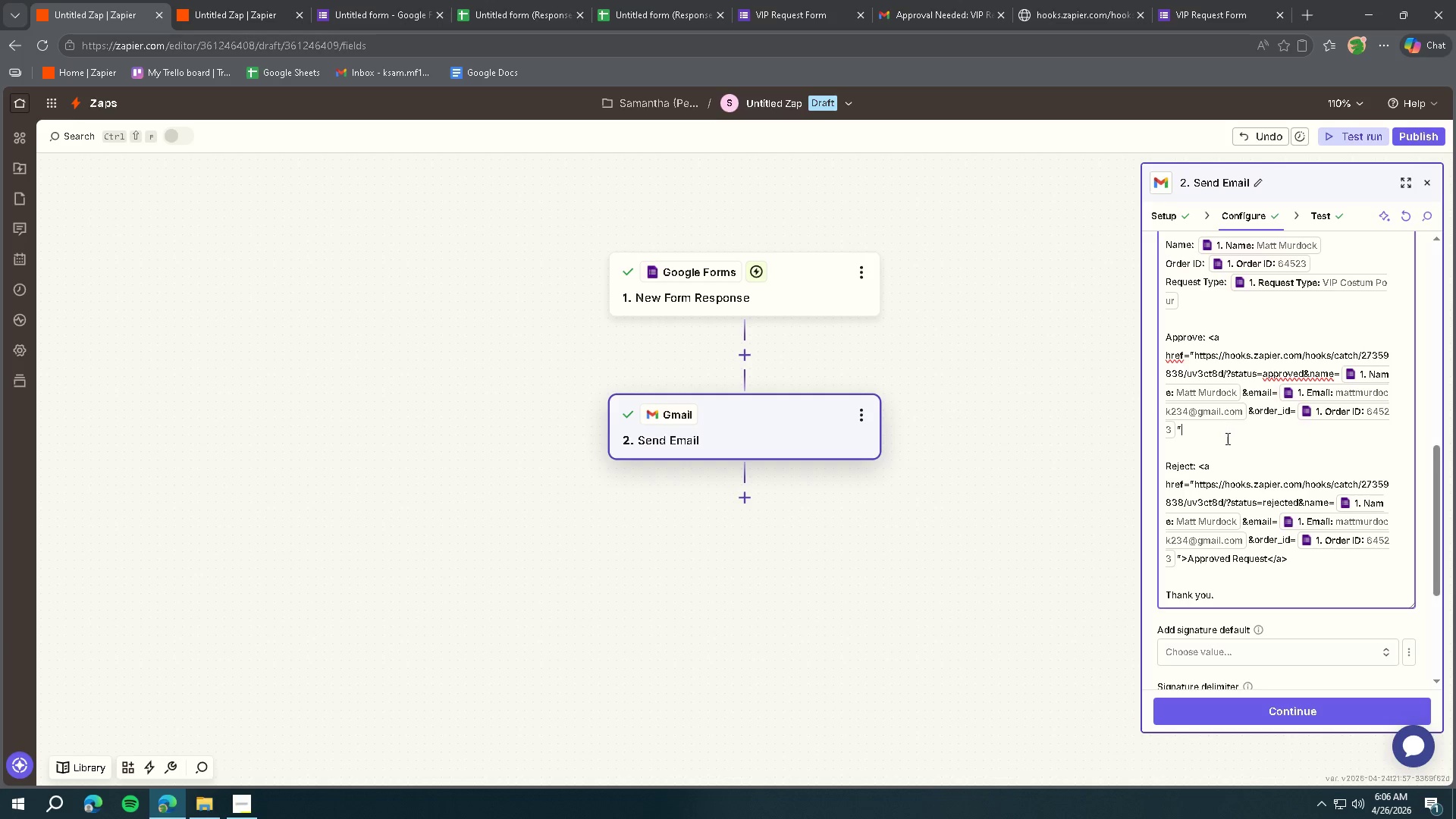 
left_click_drag(start_coordinate=[1228, 557], to_coordinate=[1188, 558])
 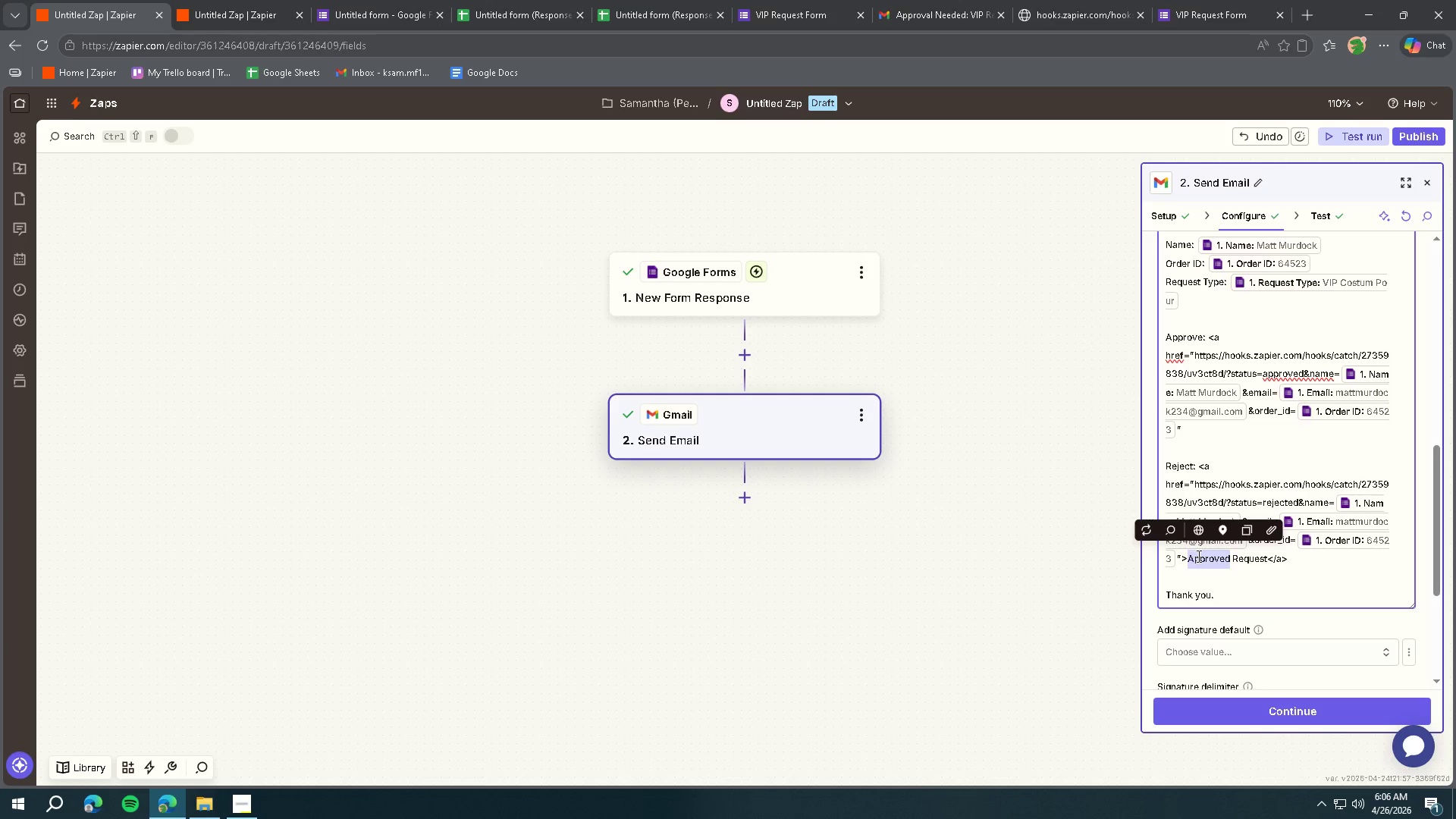 
type(Reject)
 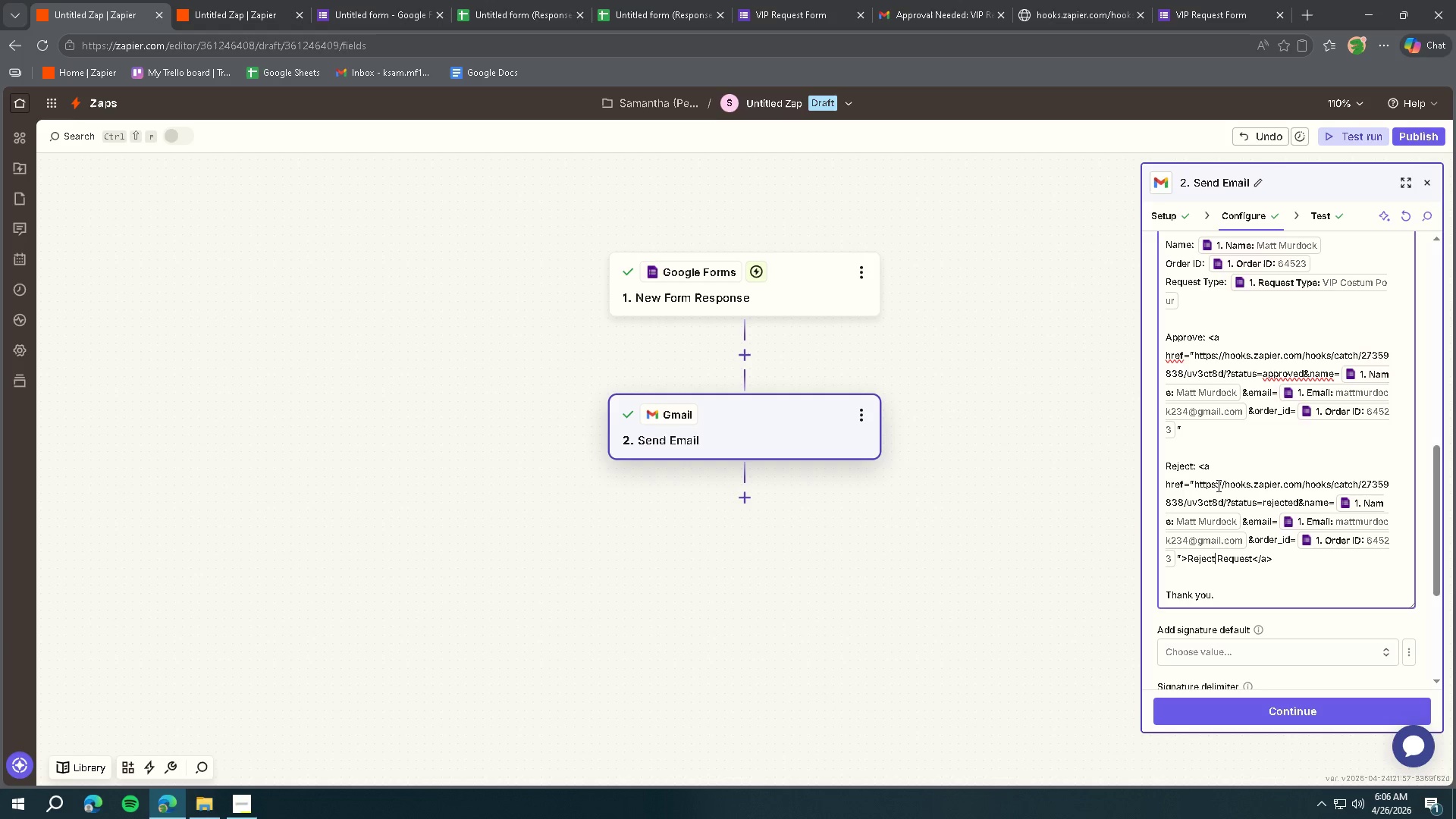 
left_click([1209, 437])
 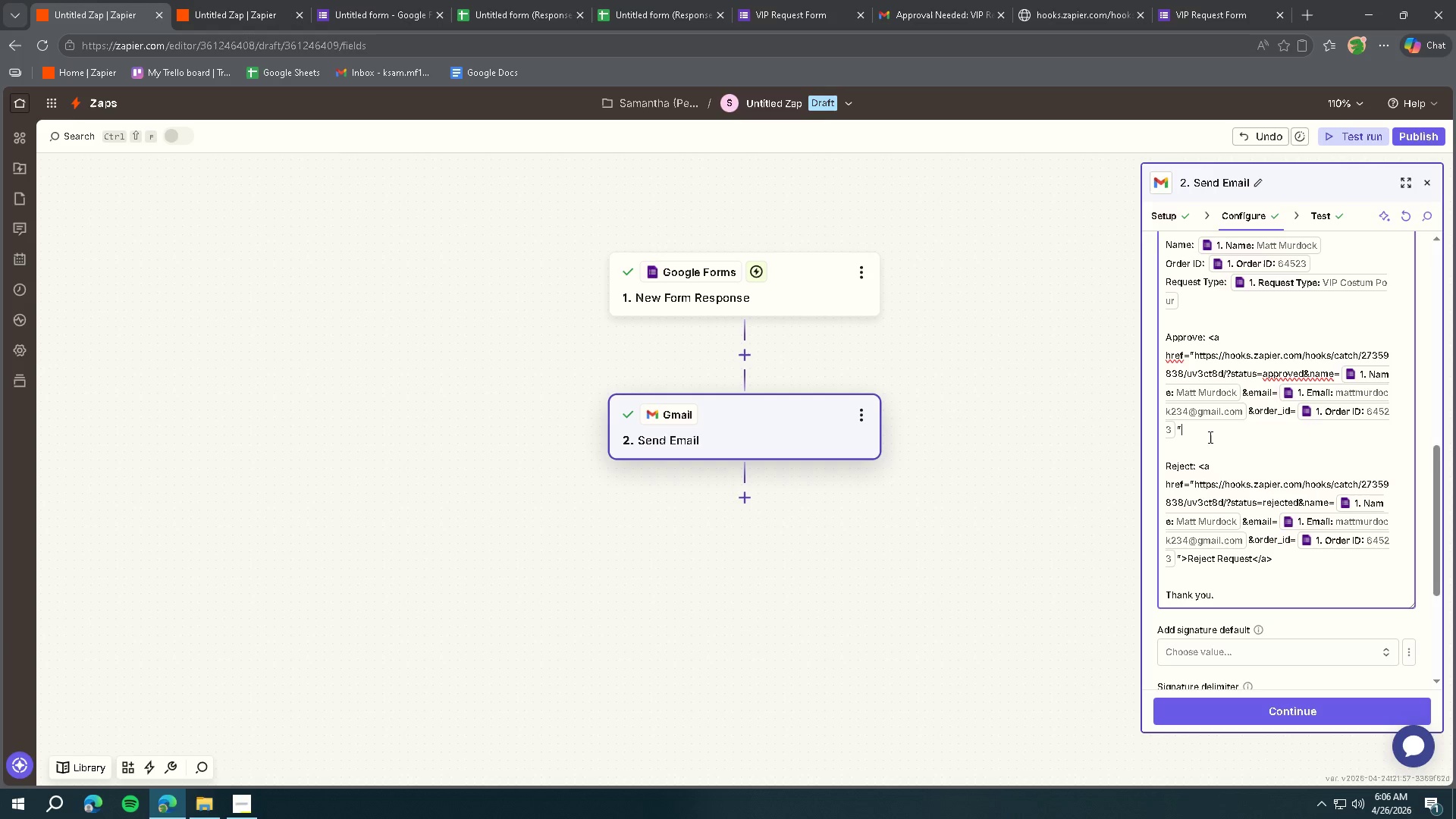 
type(>Approve Request</a>)
 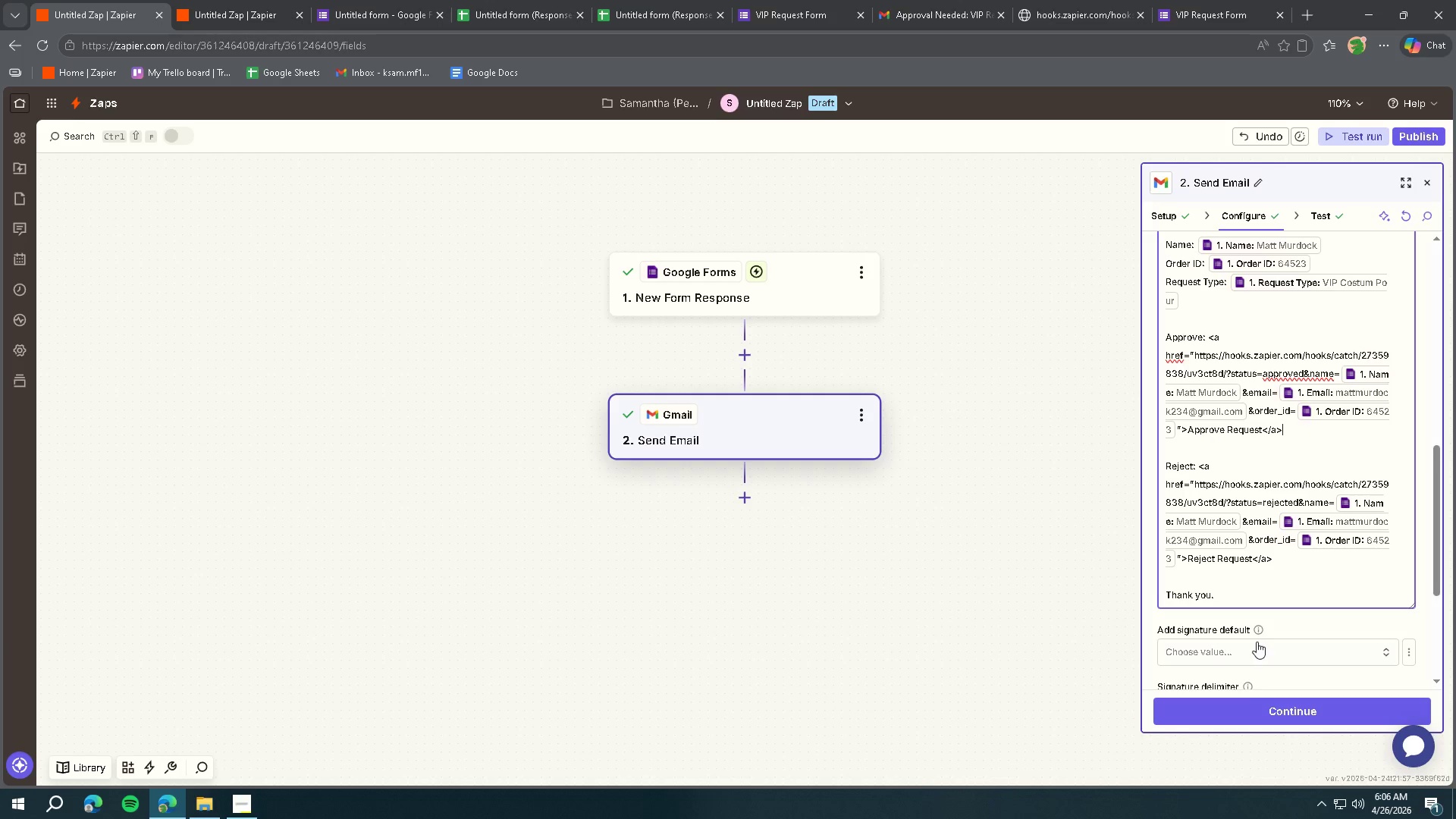 
left_click([1243, 711])
 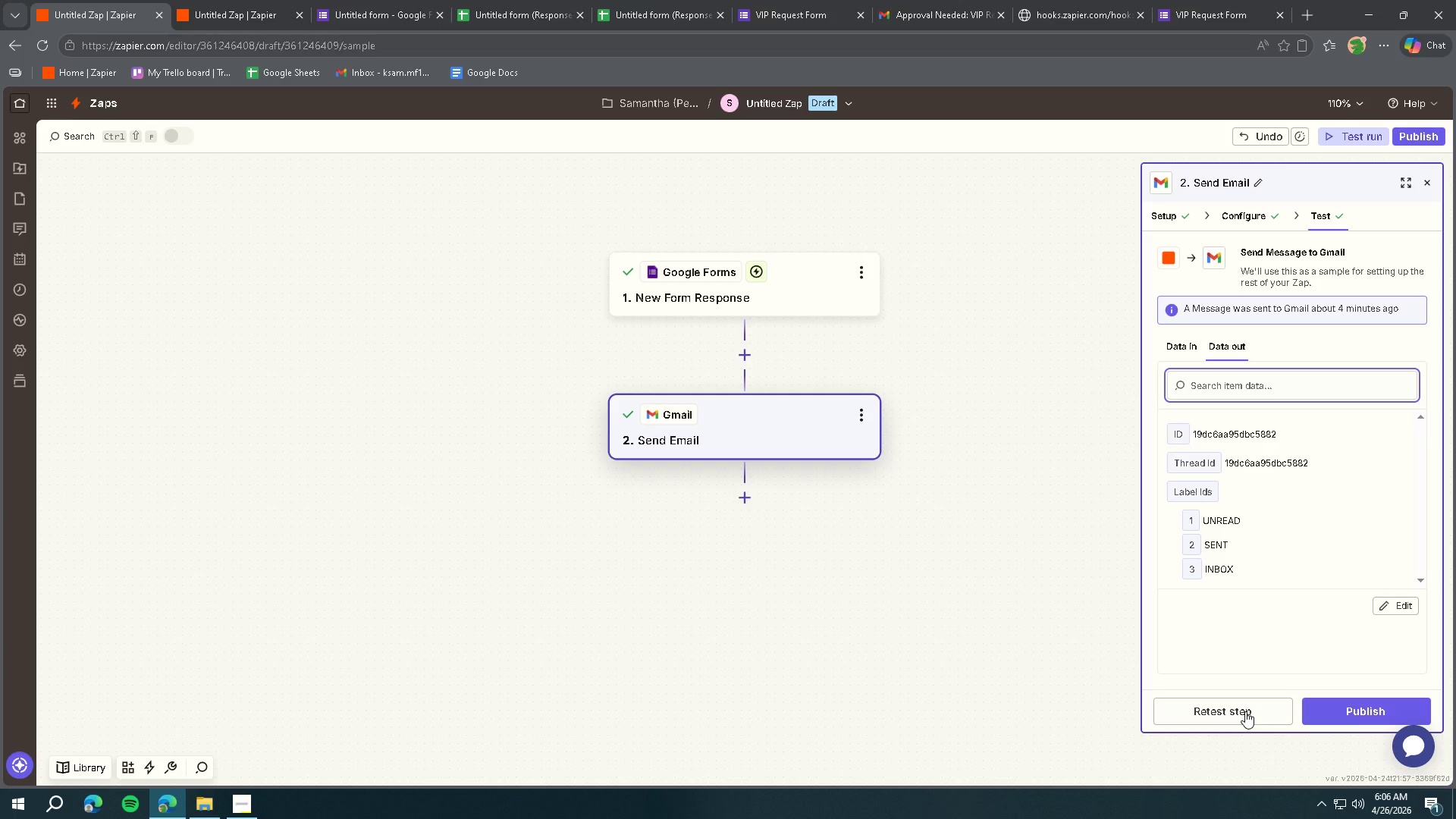 
left_click([1245, 711])
 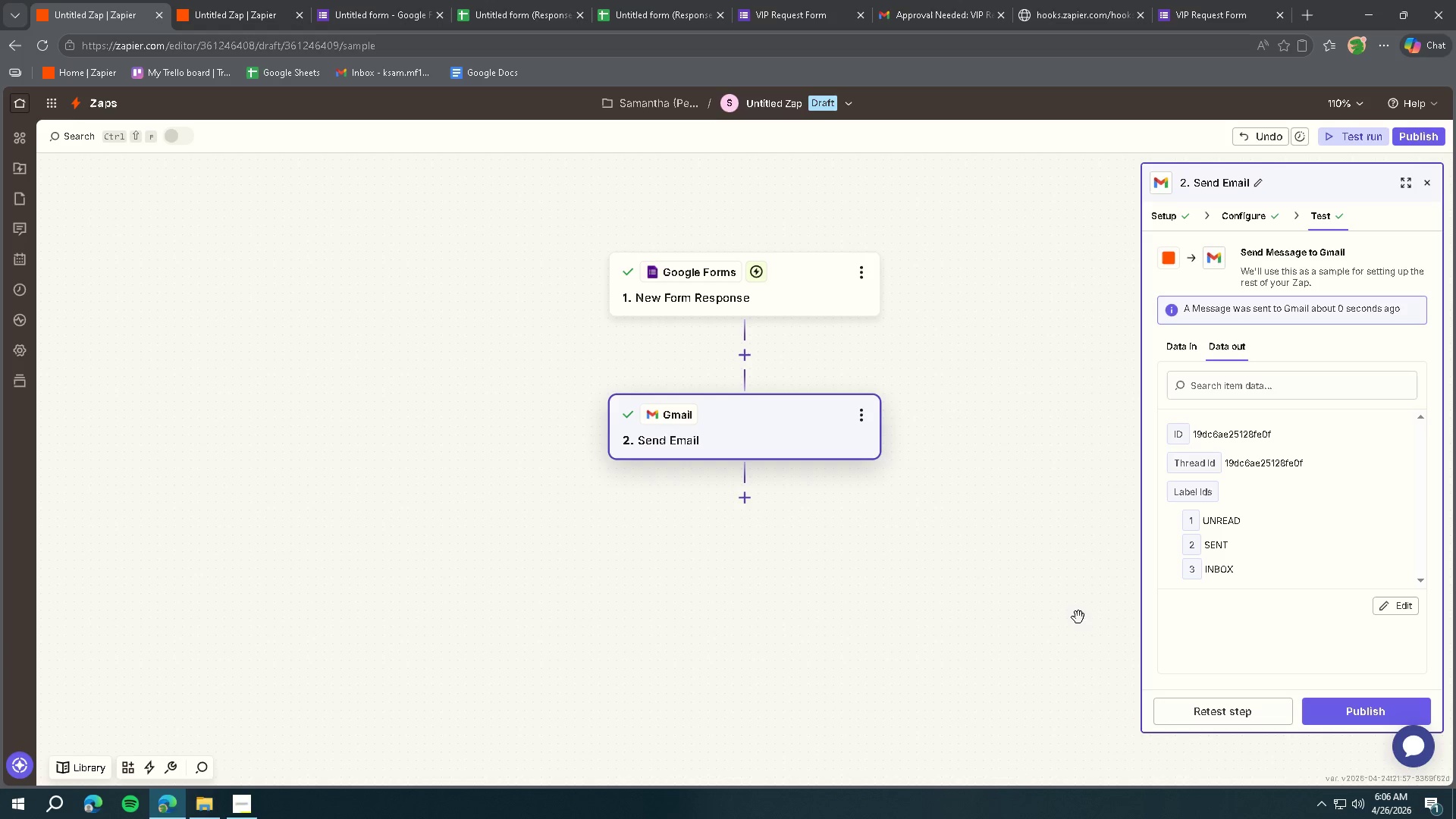 
wait(6.88)
 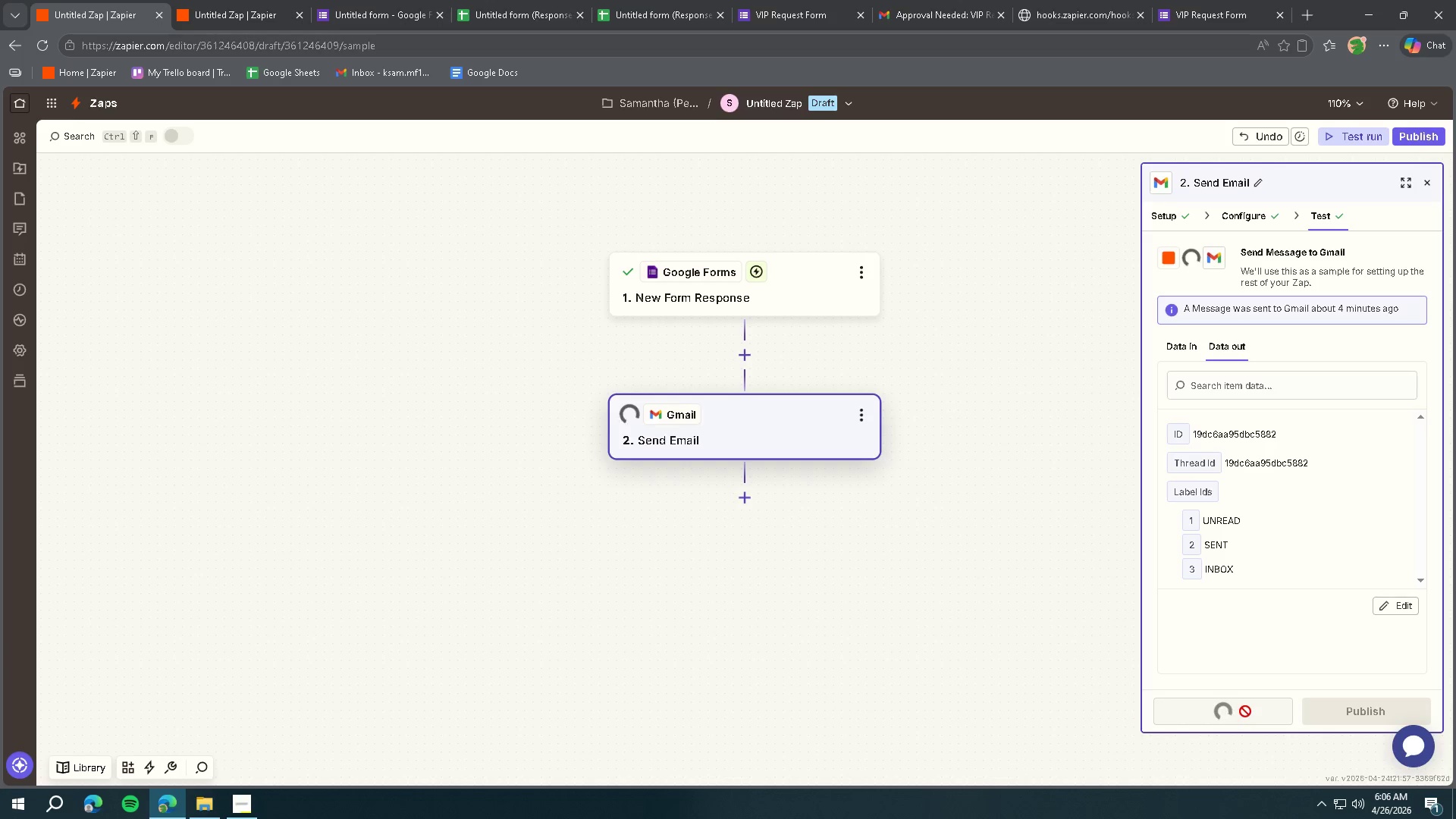 
left_click([889, 11])
 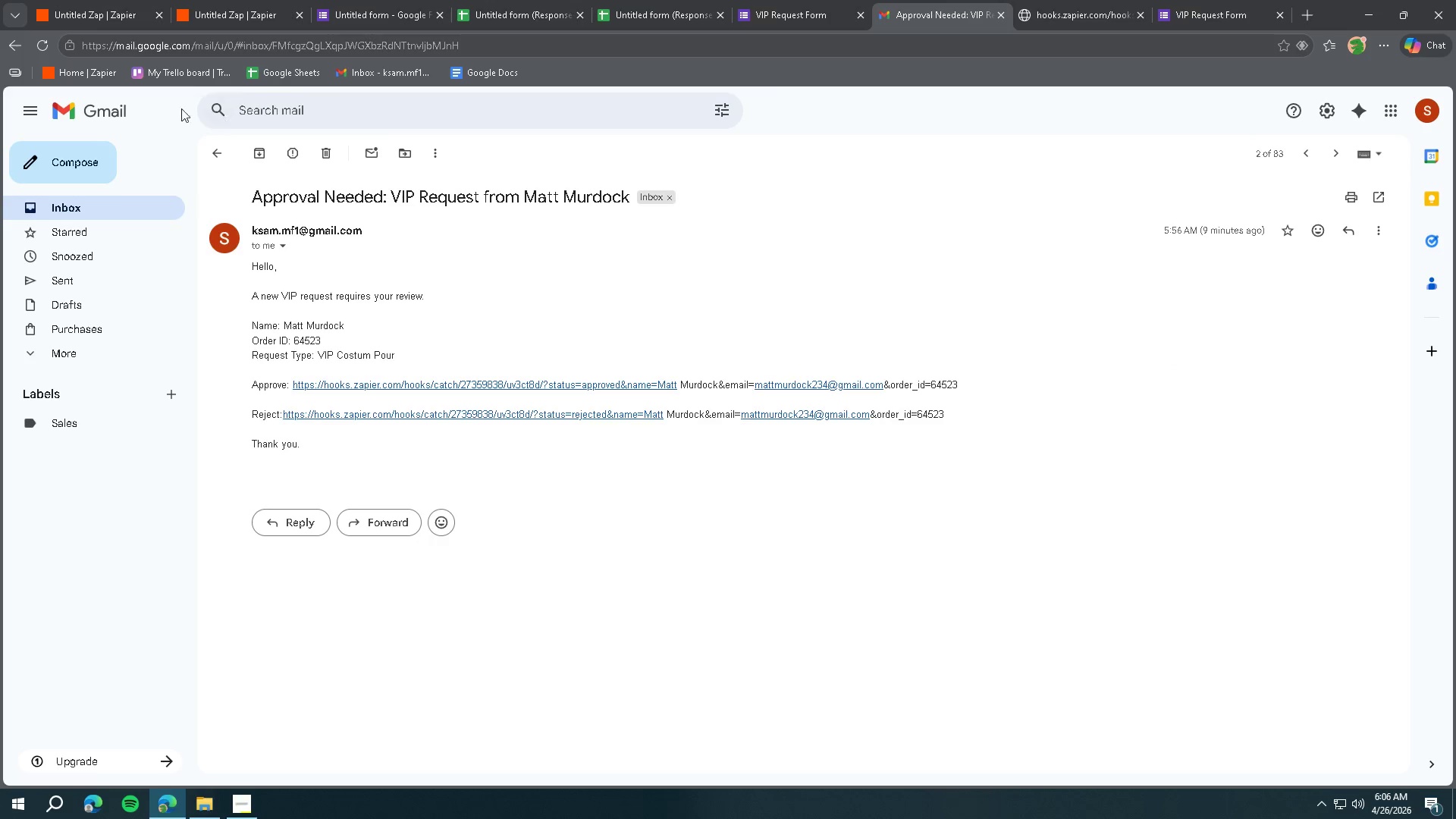 
left_click([118, 112])
 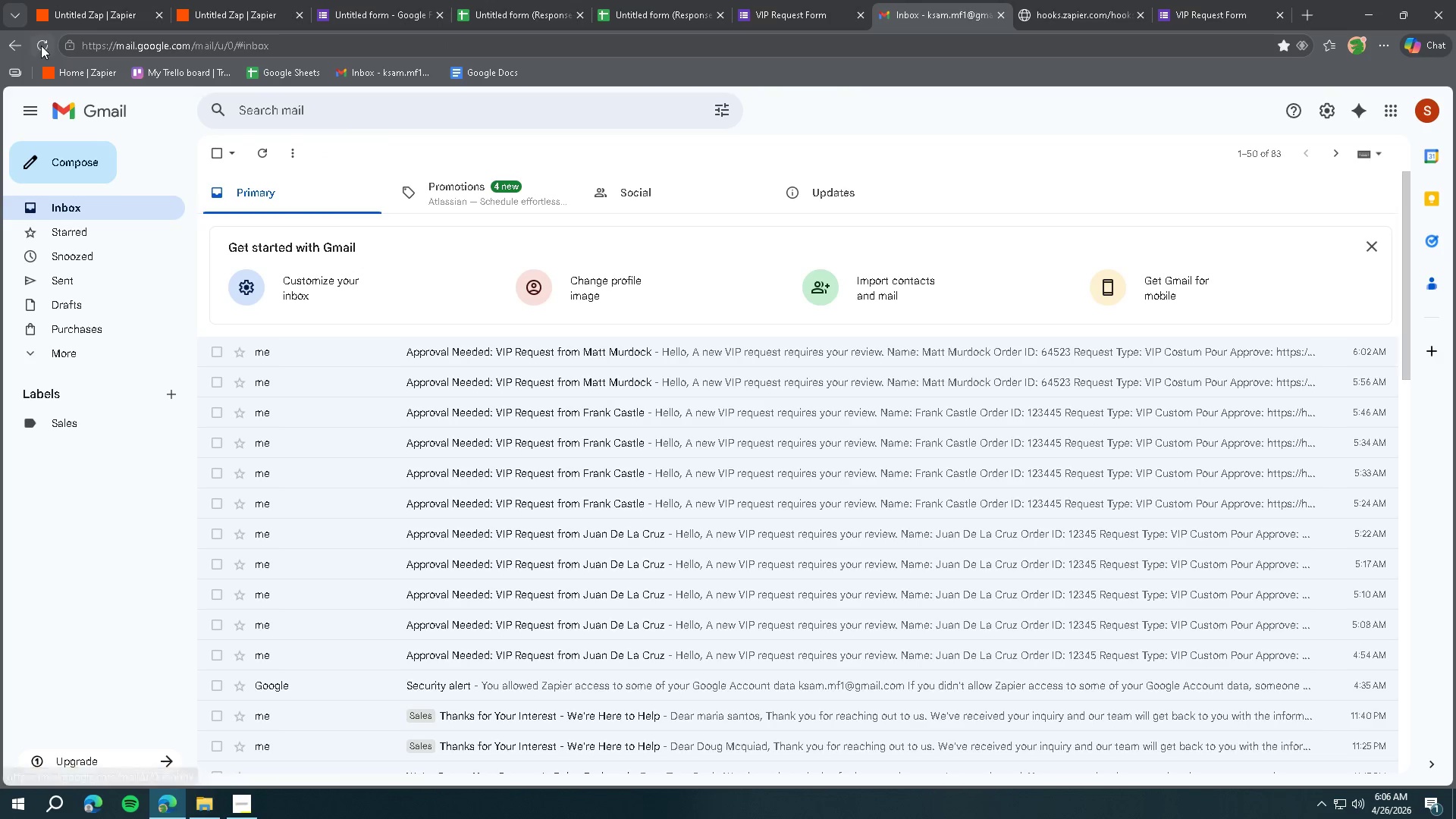 
left_click([41, 46])
 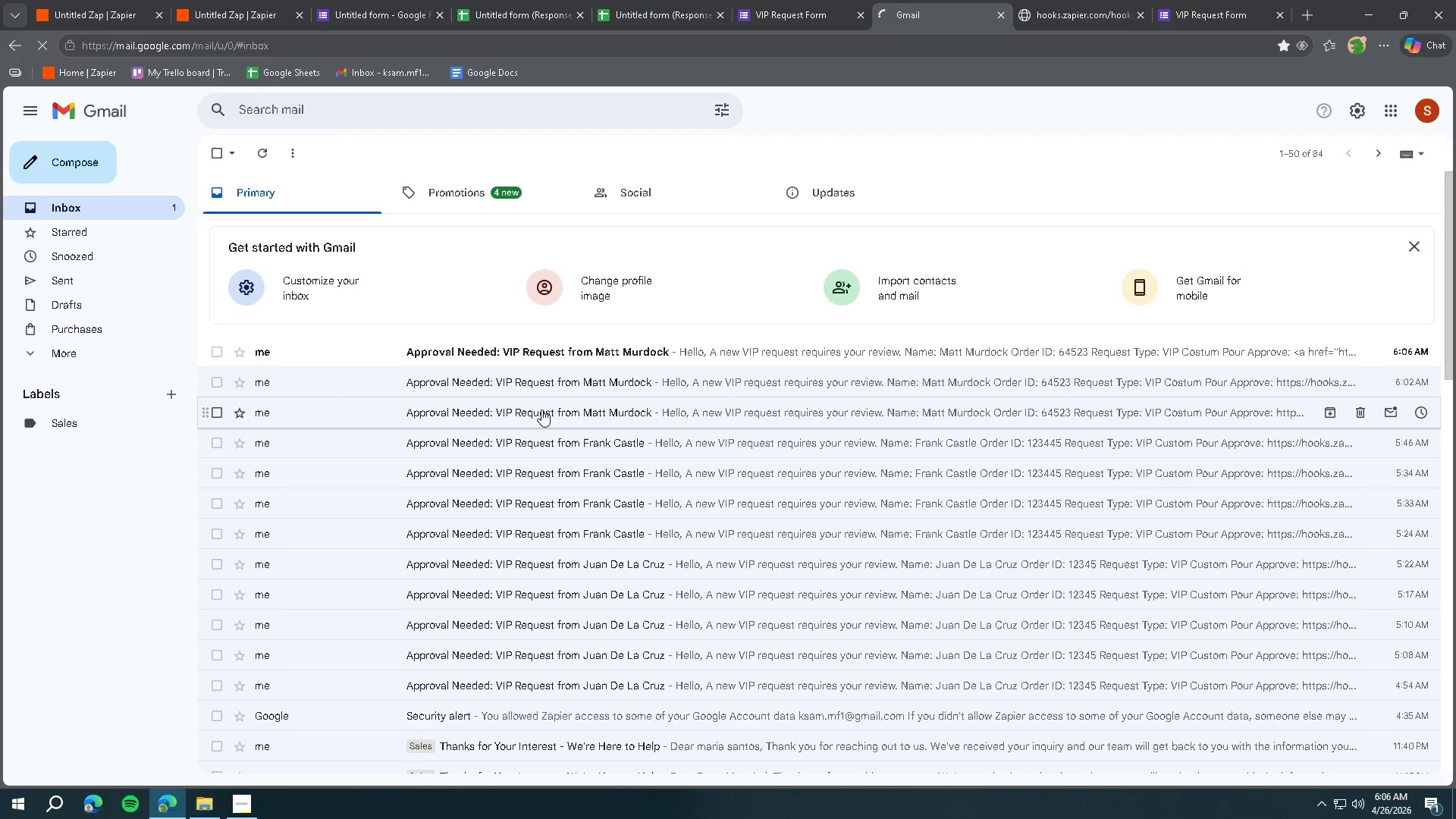 
left_click([533, 353])
 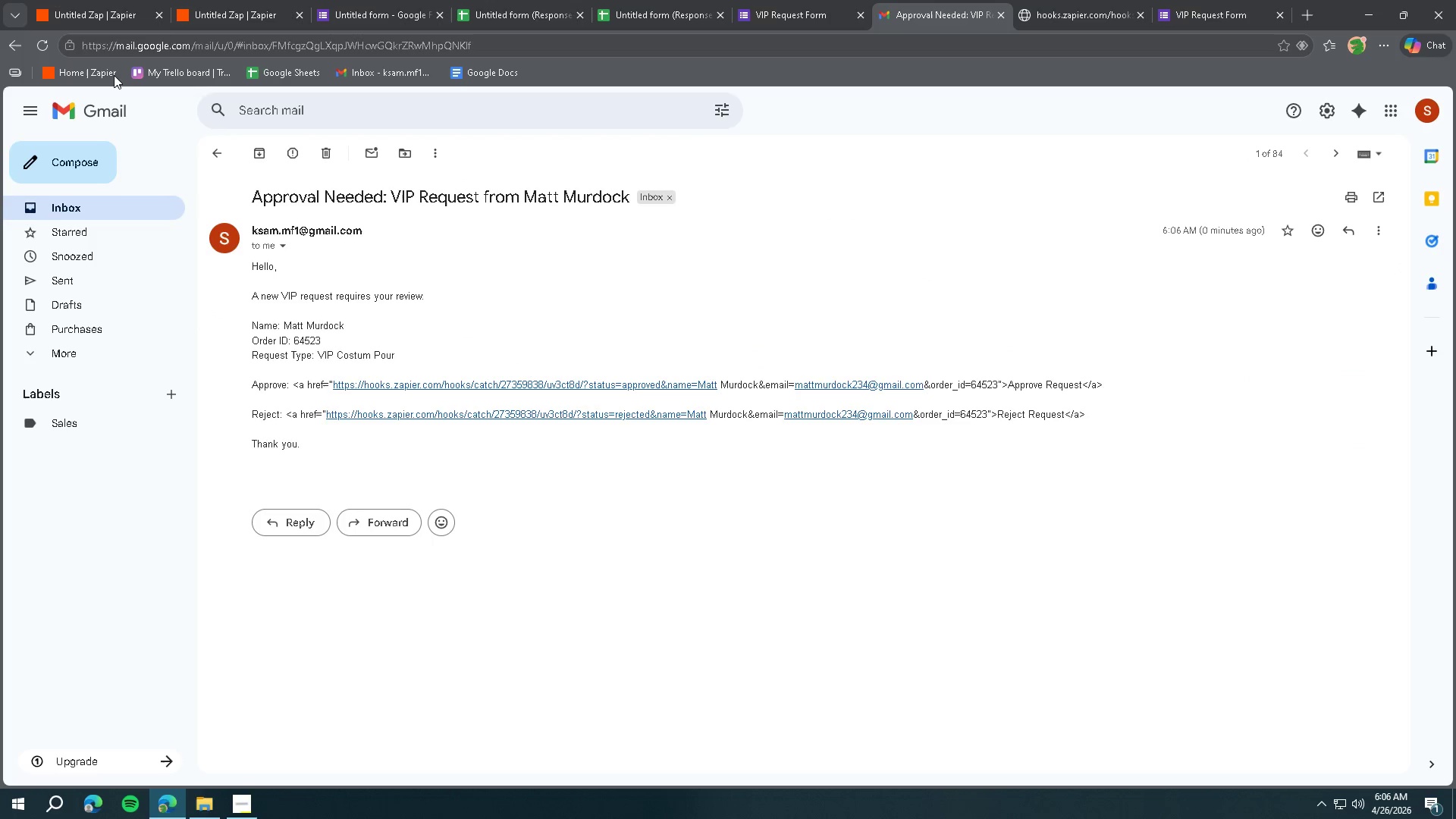 
wait(10.86)
 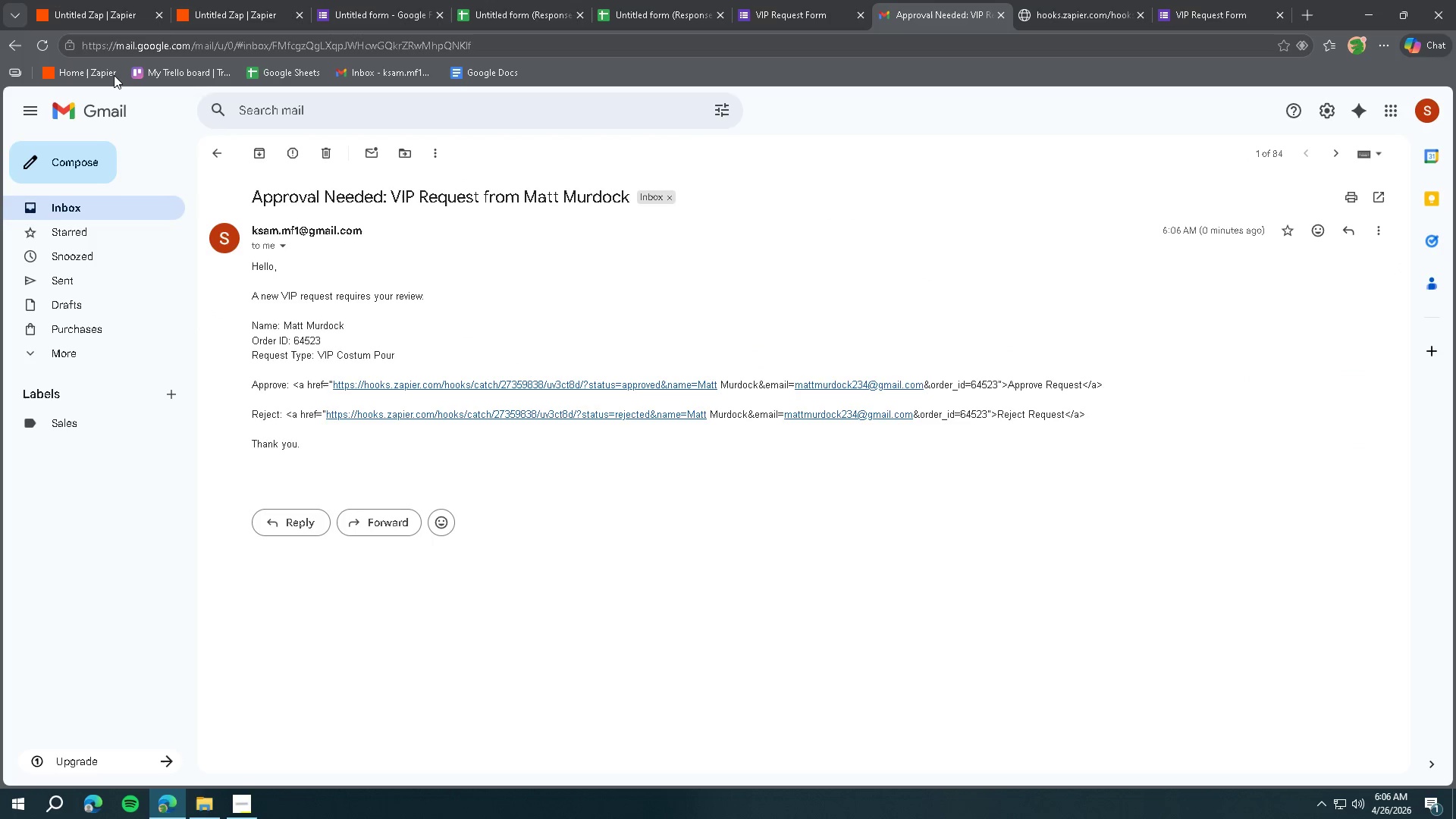 
left_click([90, 17])
 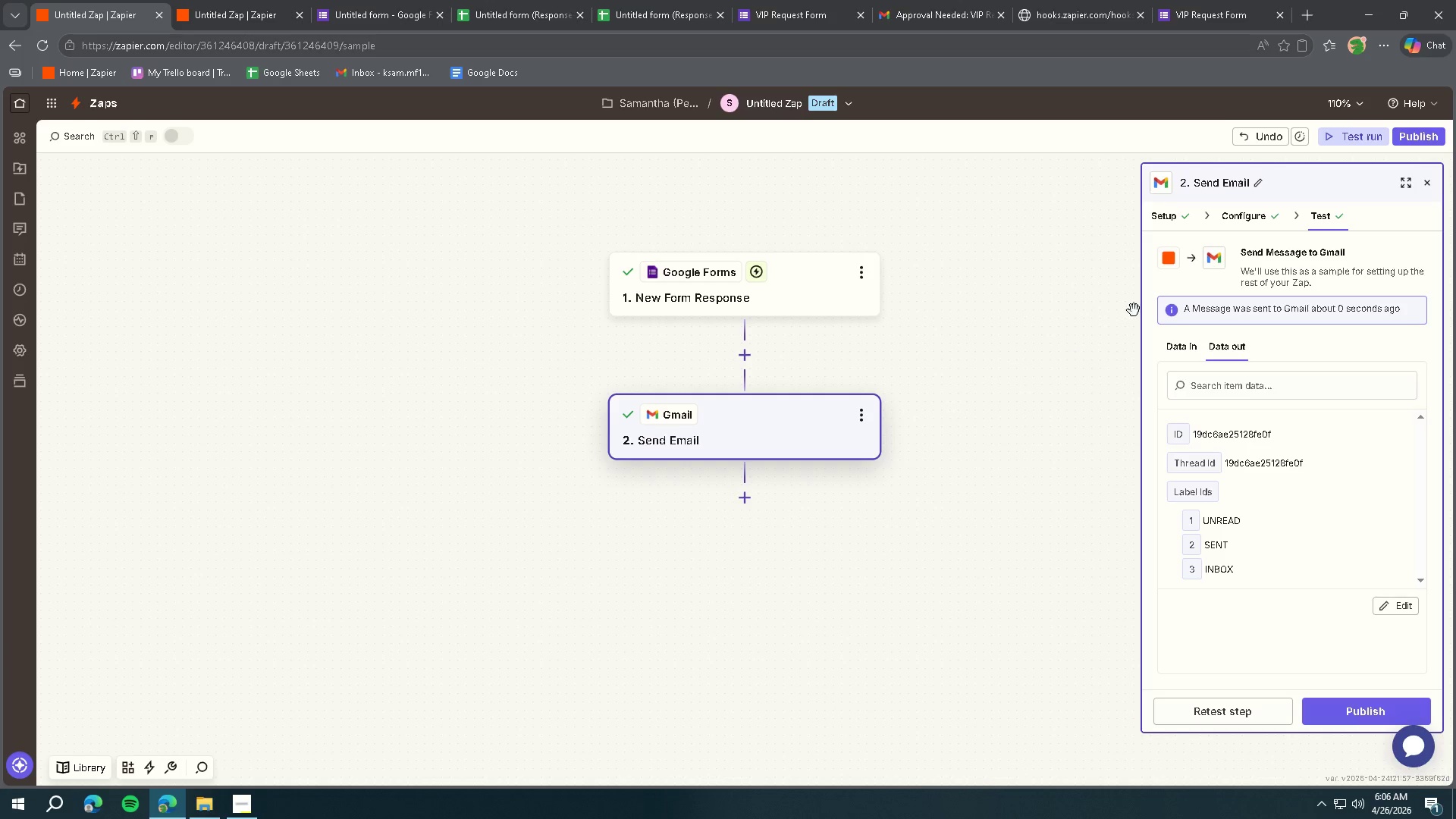 
left_click([1241, 219])
 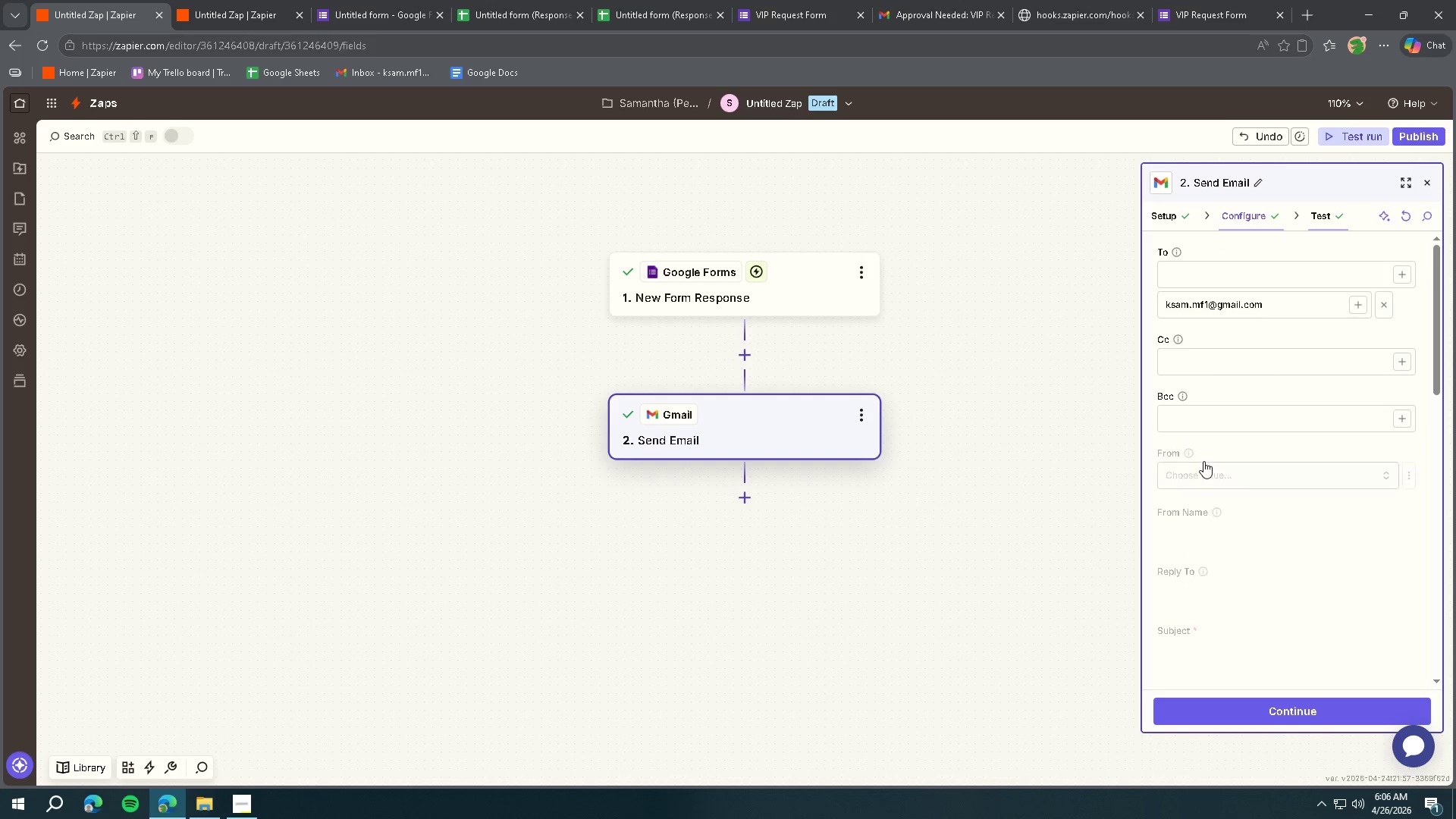 
scroll: coordinate [1216, 475], scroll_direction: down, amount: 5.0
 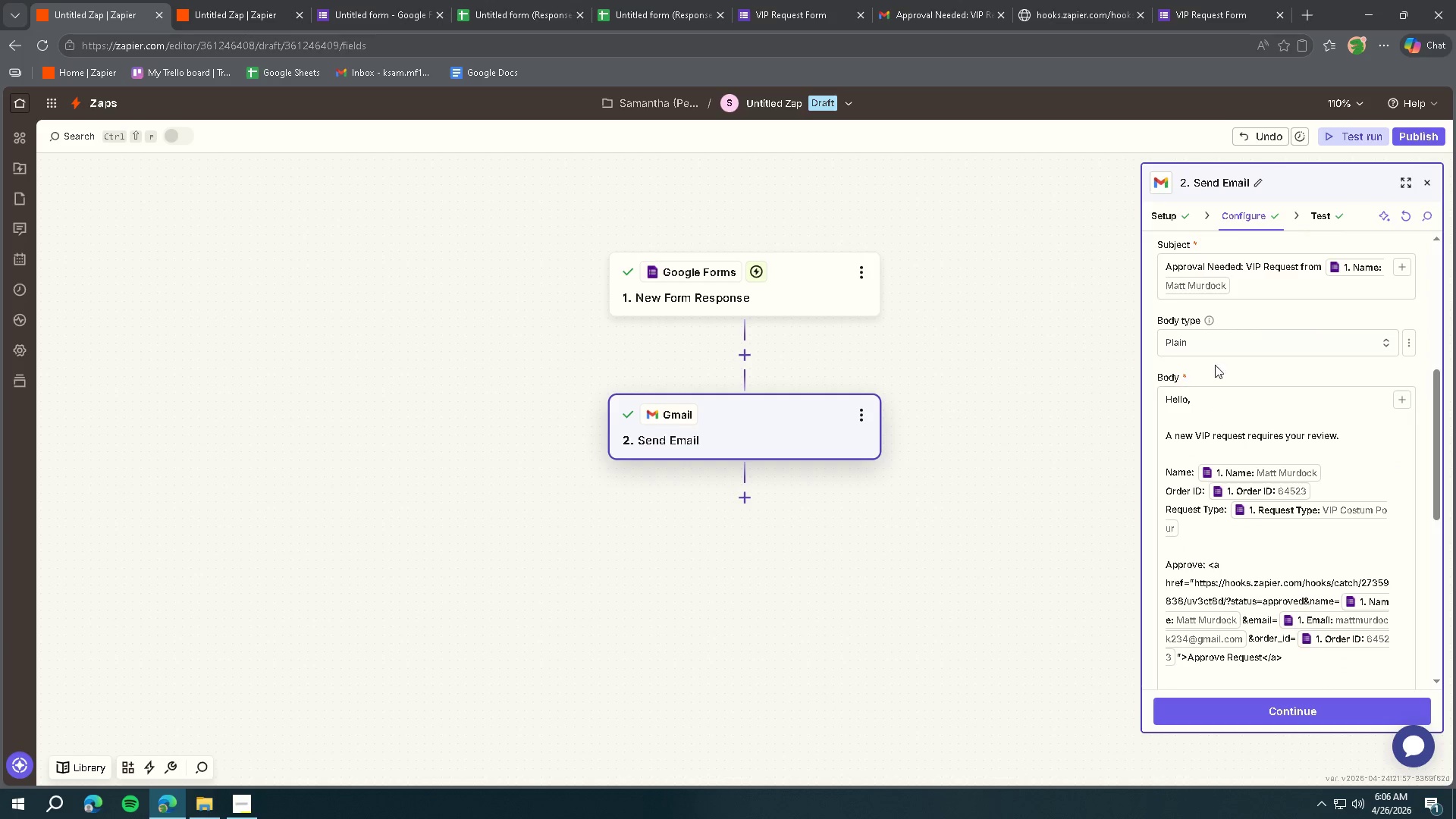 
left_click([1214, 350])
 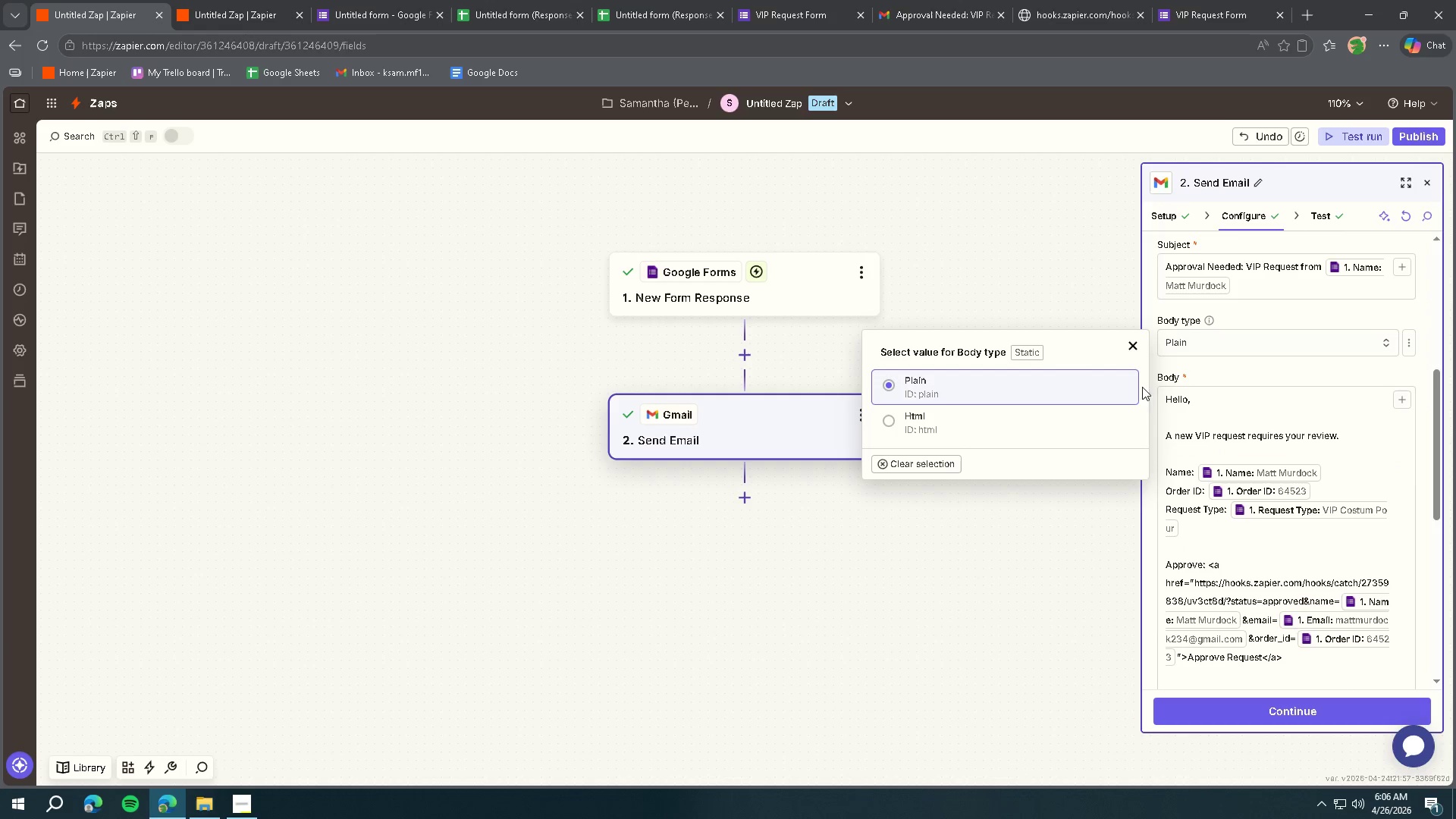 
left_click([947, 424])
 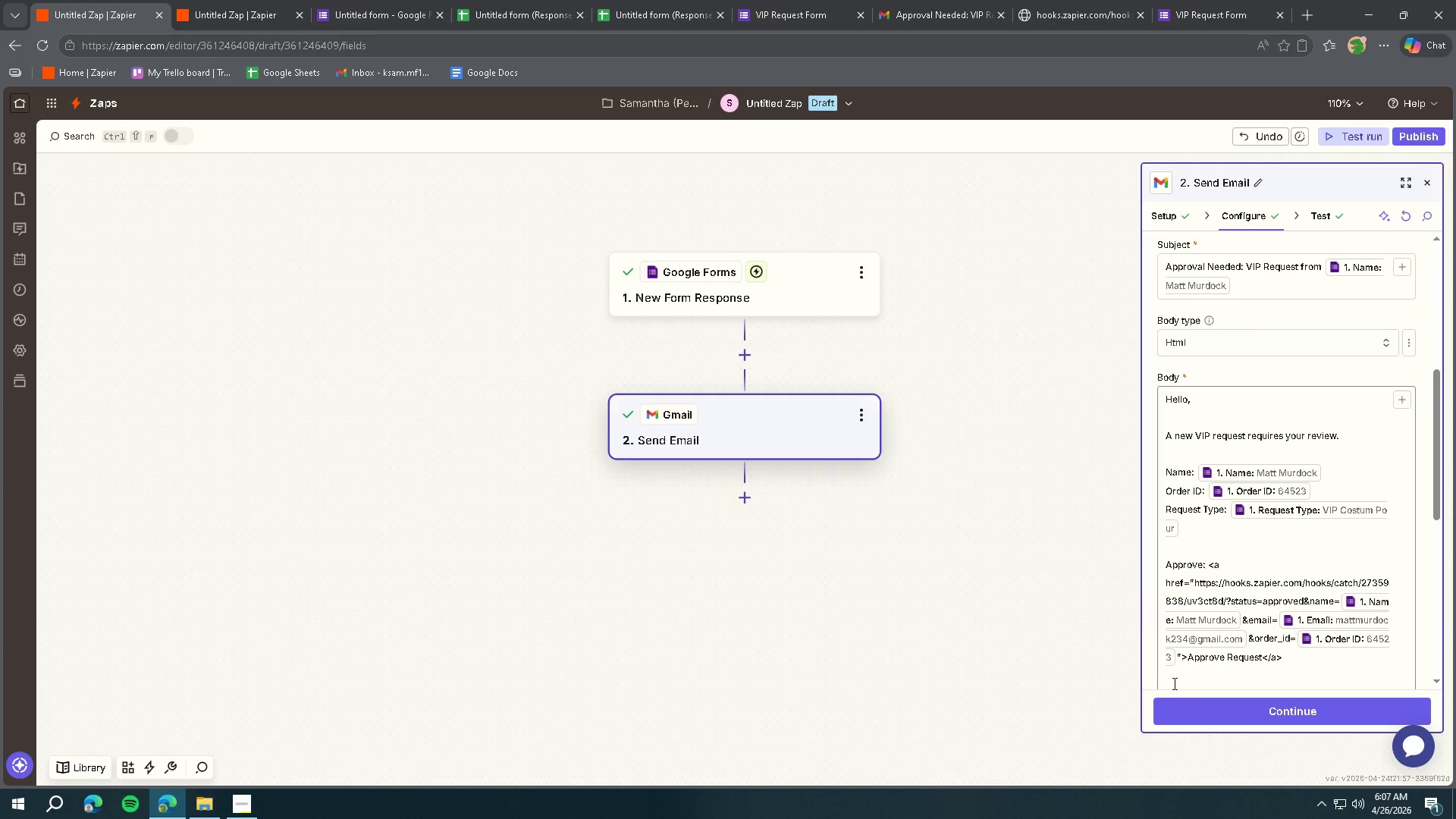 
left_click([1195, 721])
 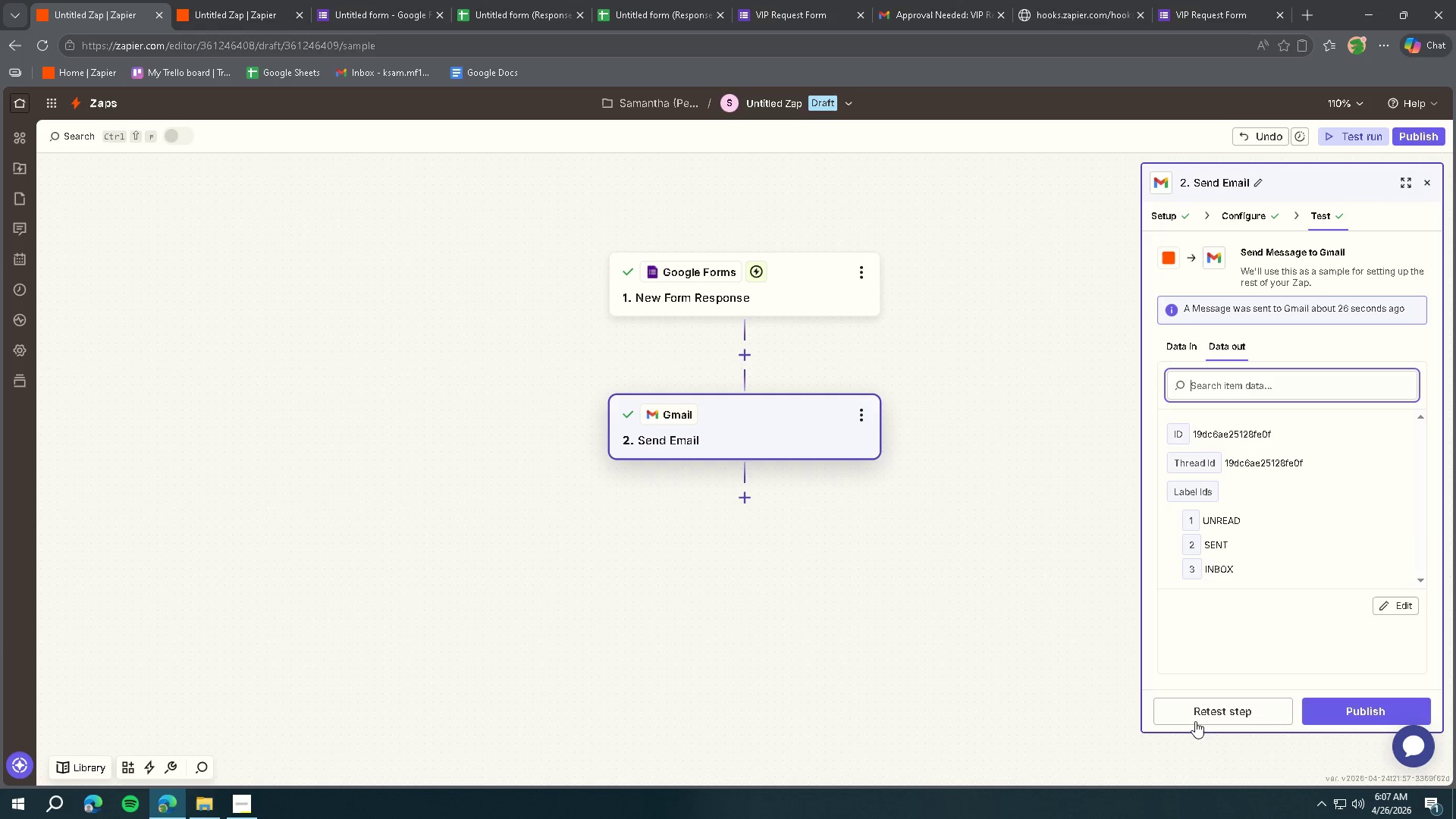 
left_click([1195, 721])
 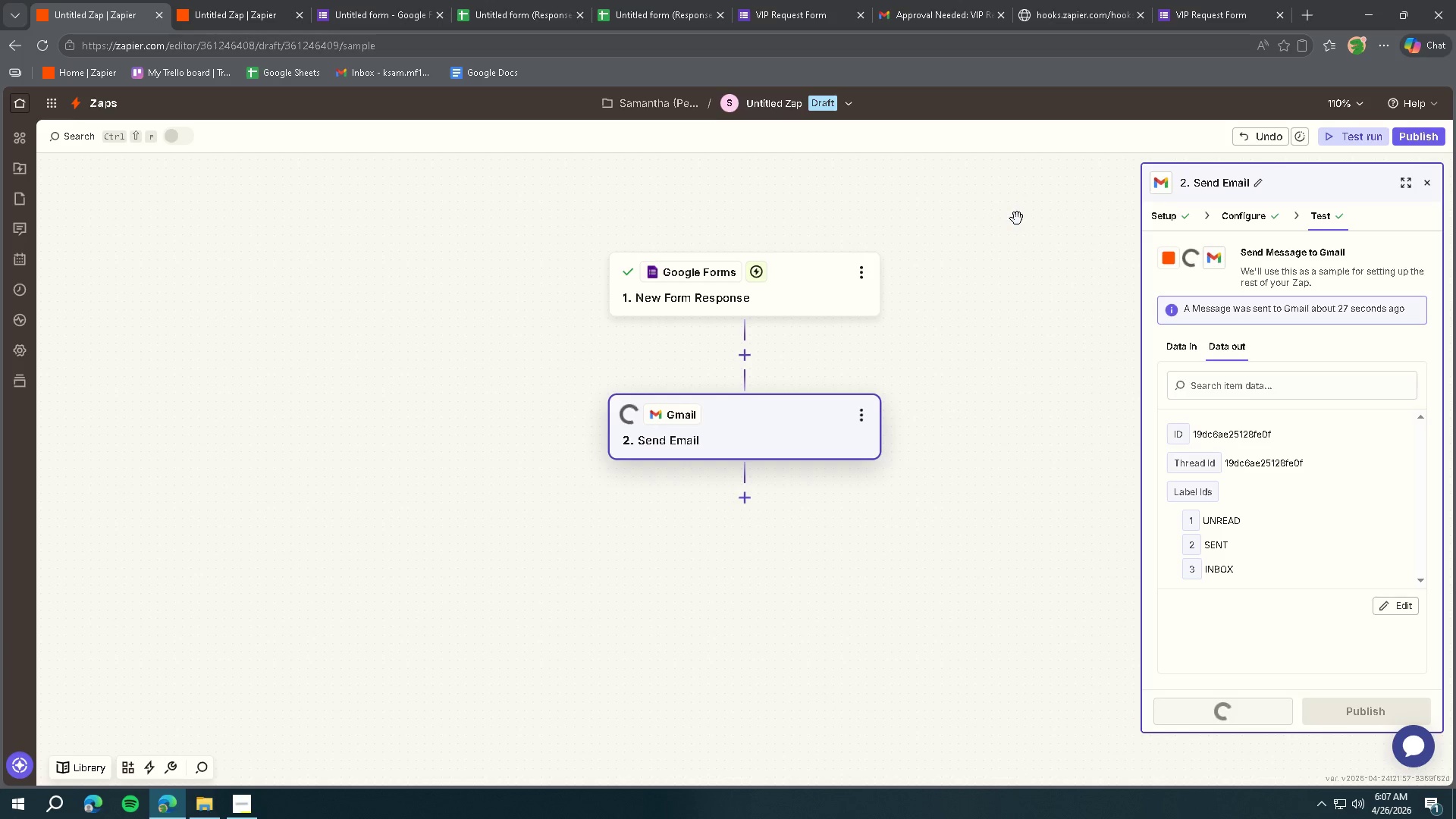 
left_click([929, 8])
 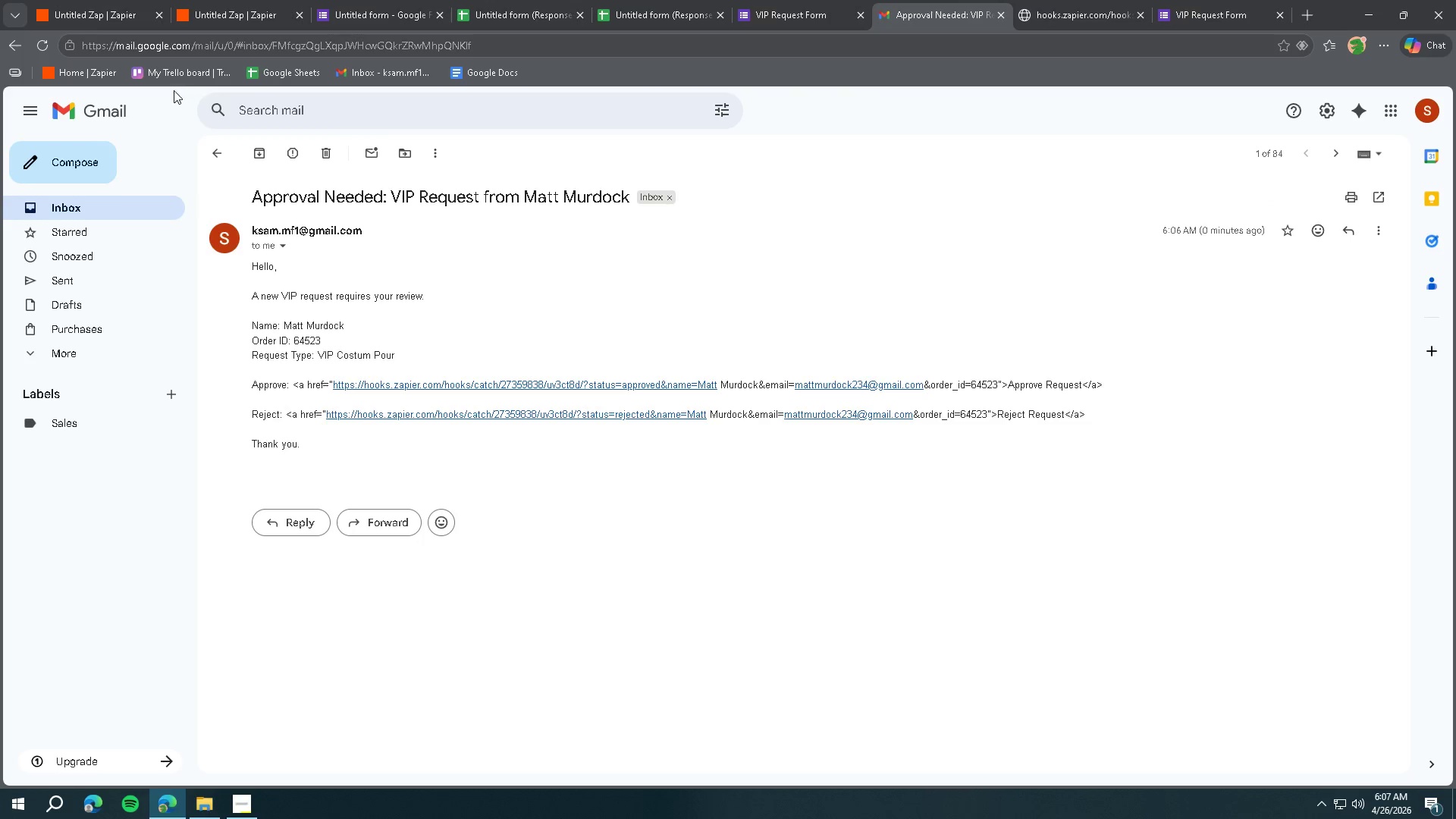 
left_click([109, 110])
 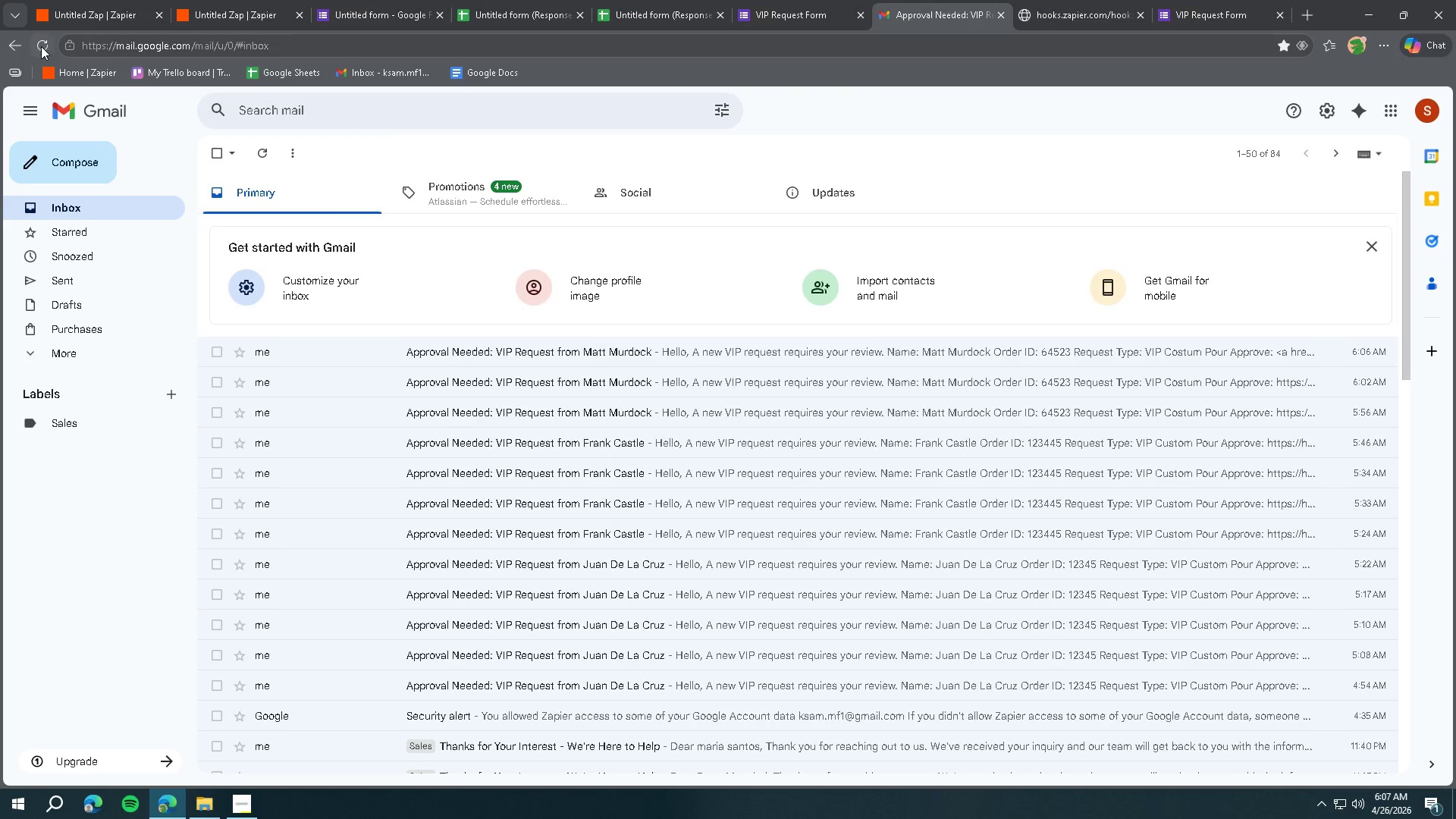 
left_click([40, 47])
 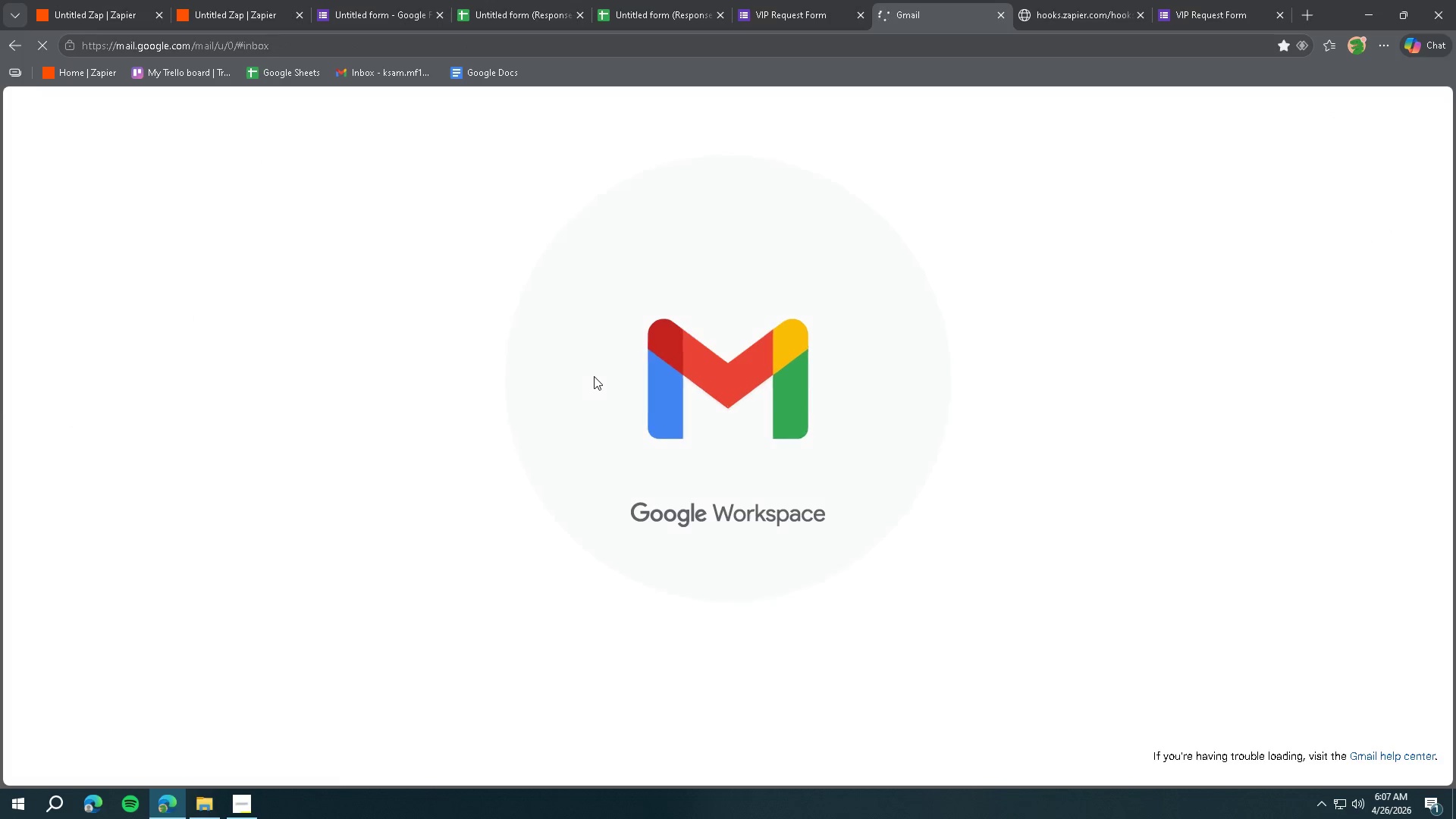 
left_click([588, 353])
 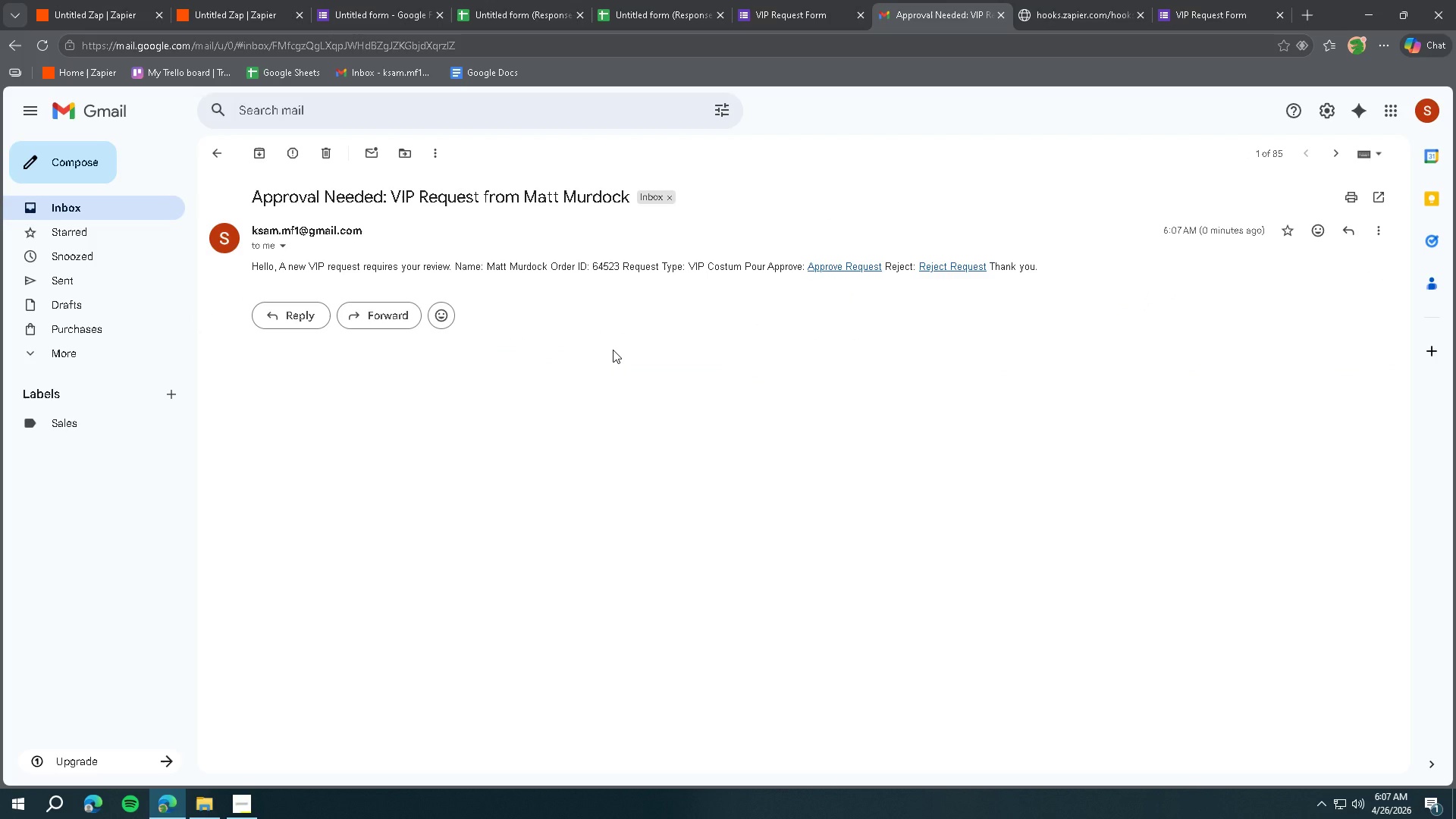 
wait(8.53)
 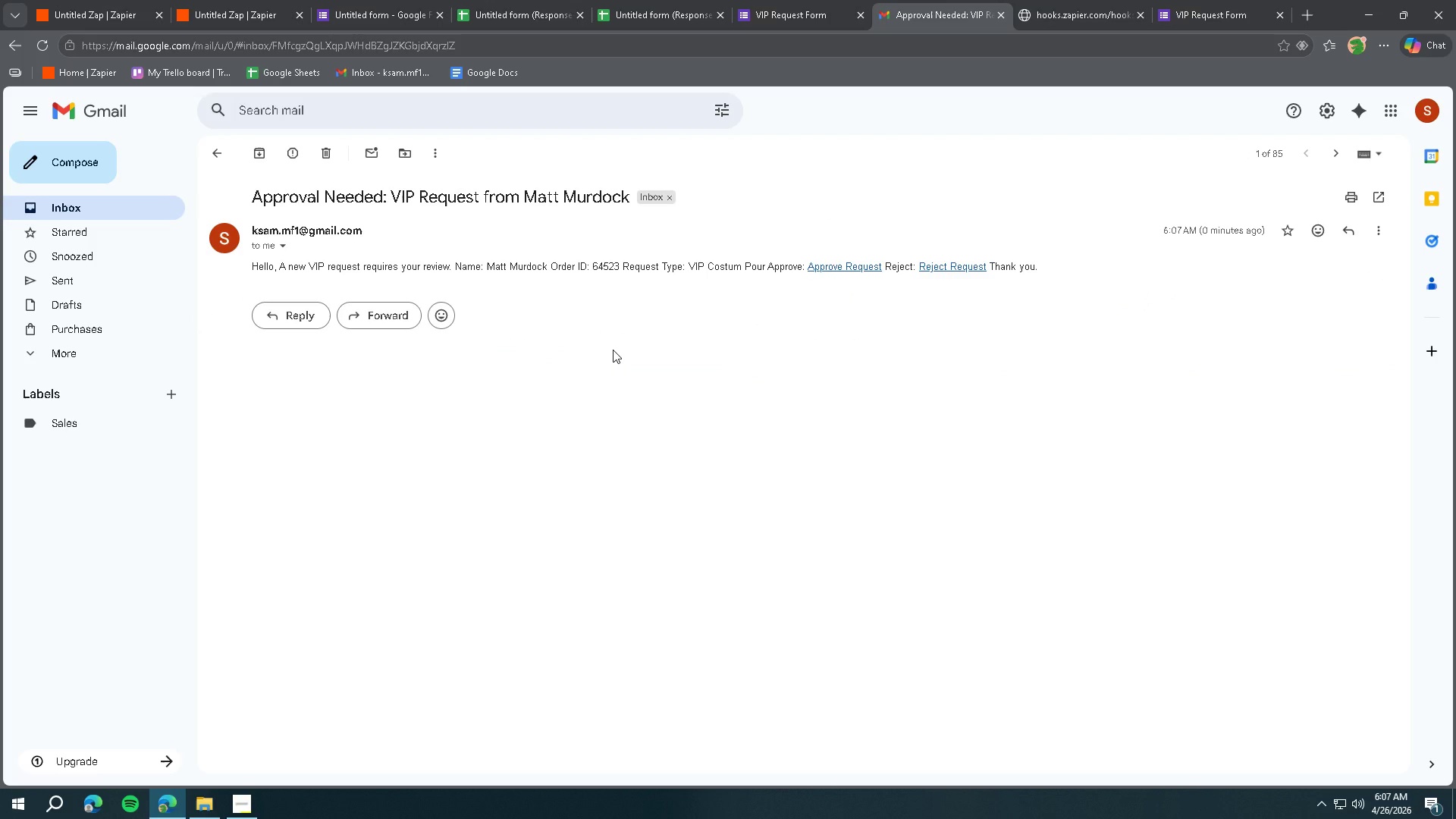 
left_click([819, 268])
 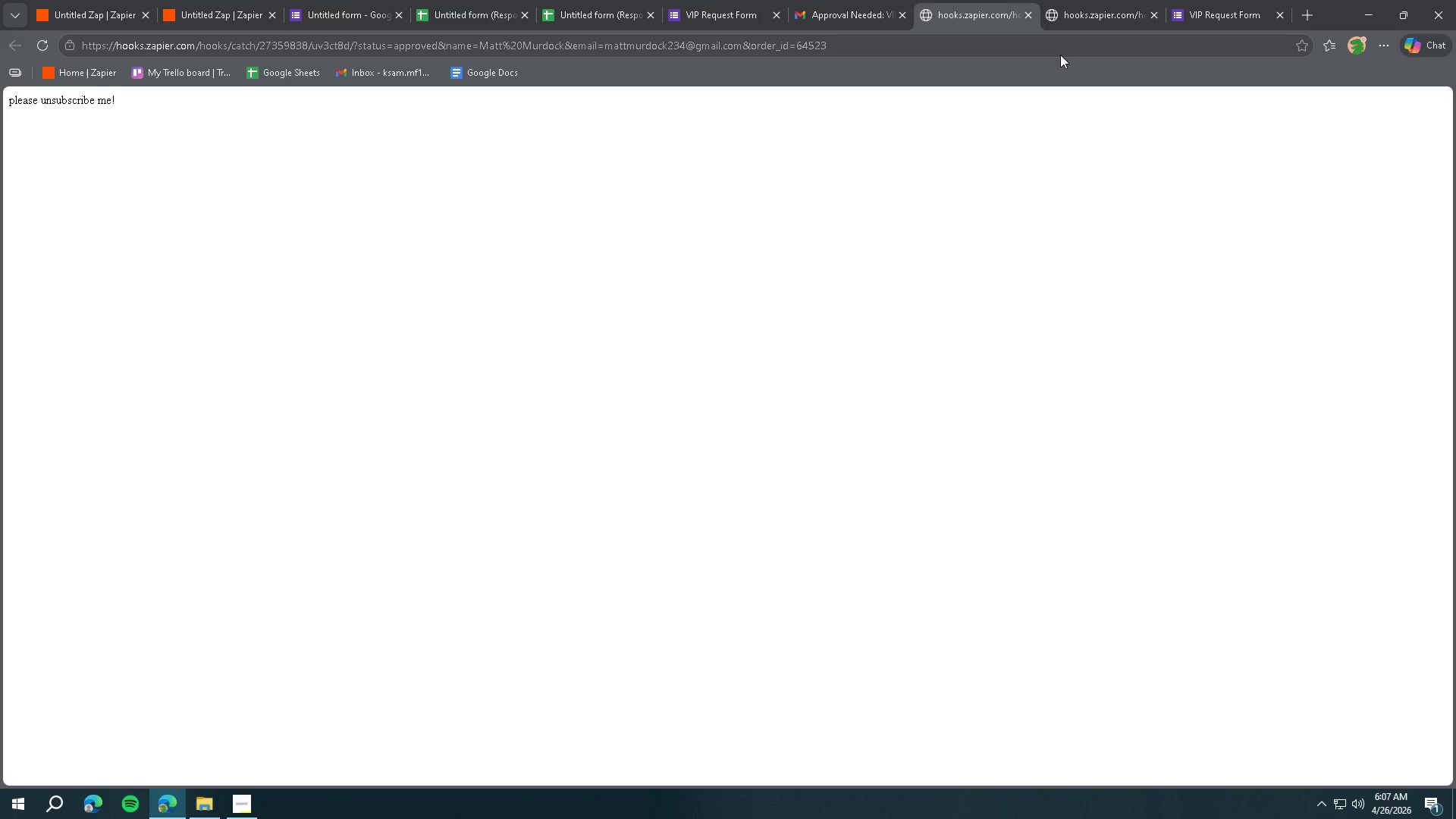 
left_click([1027, 14])
 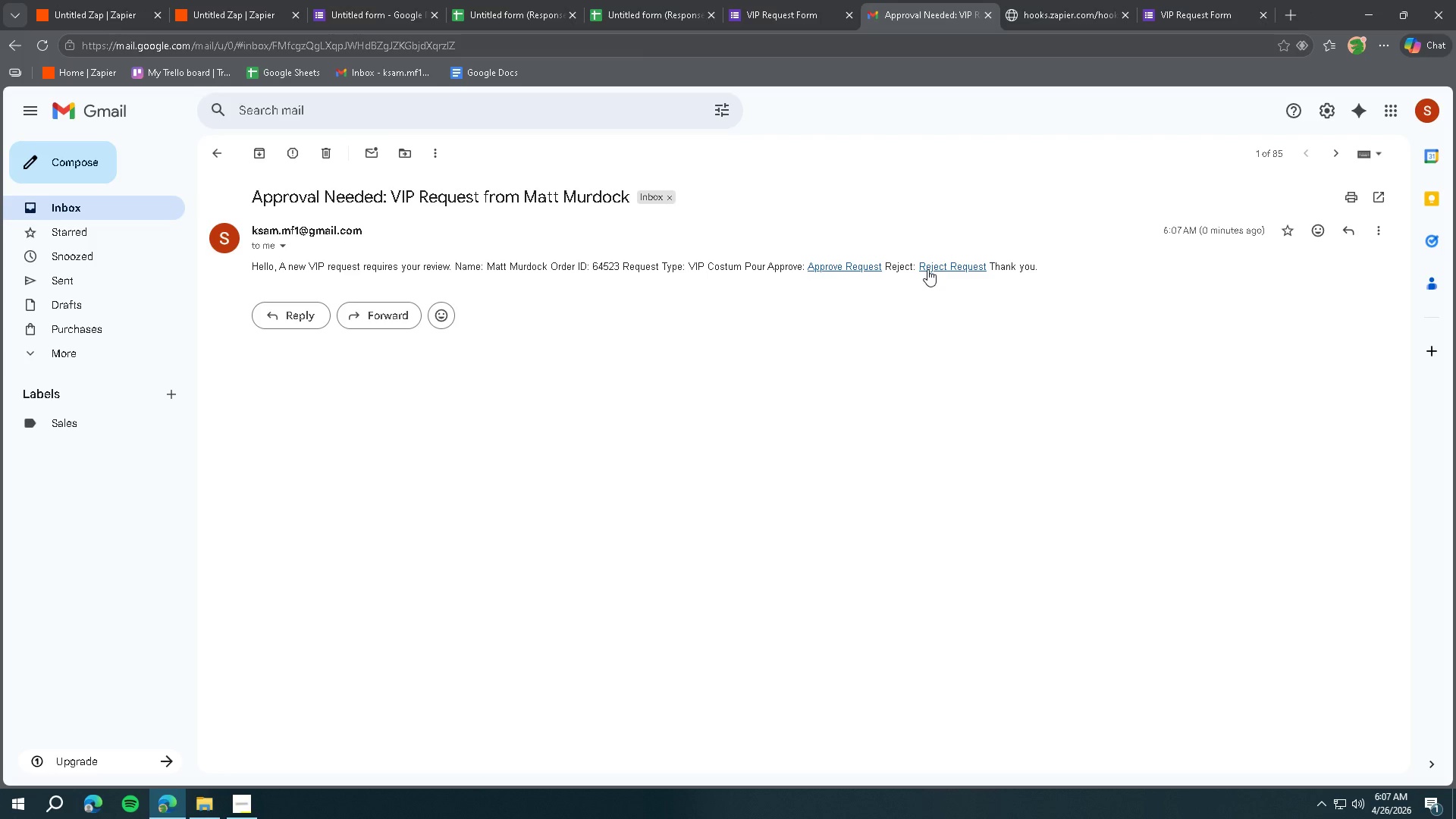 
left_click([949, 268])
 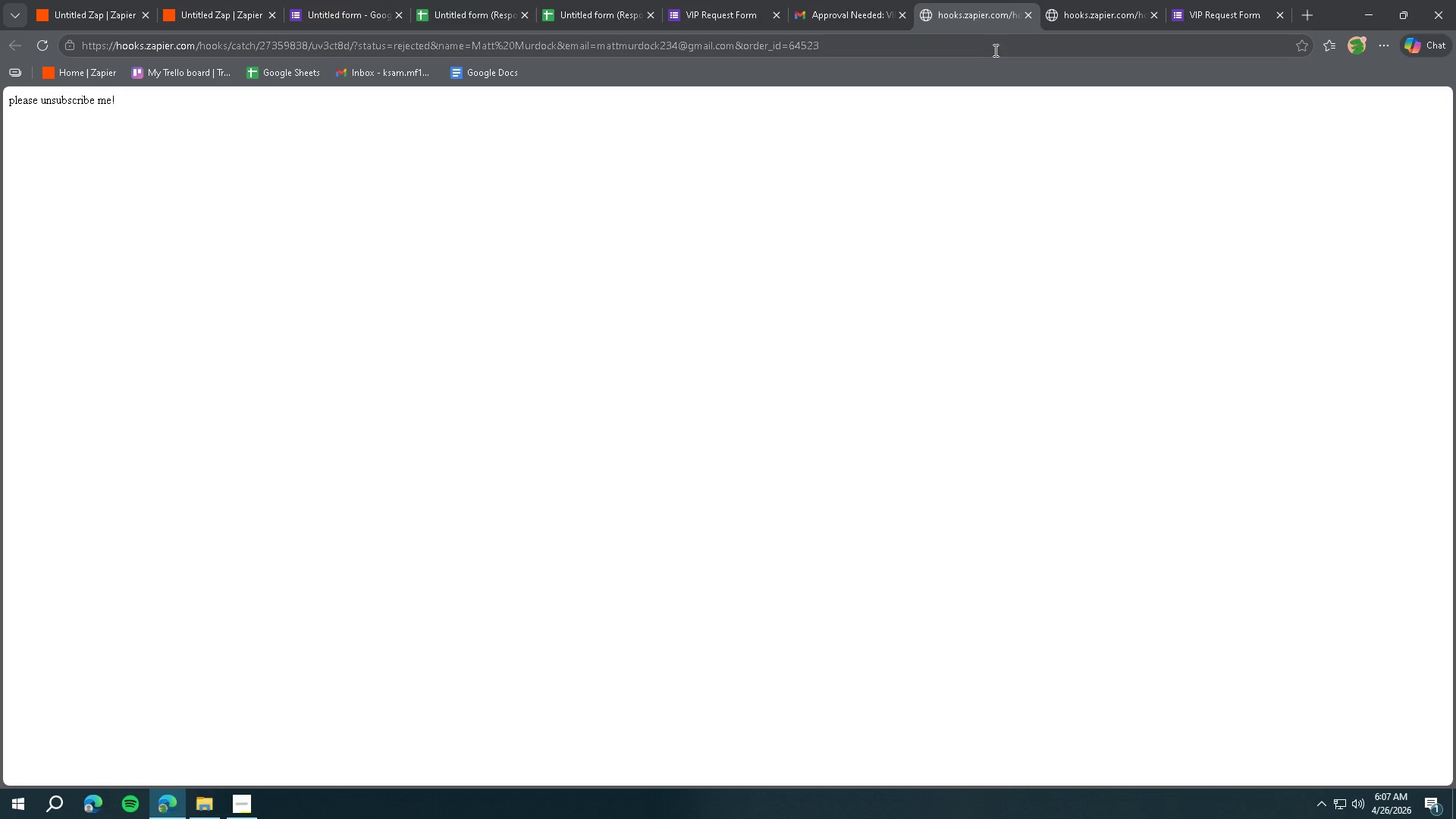 
left_click([1028, 19])
 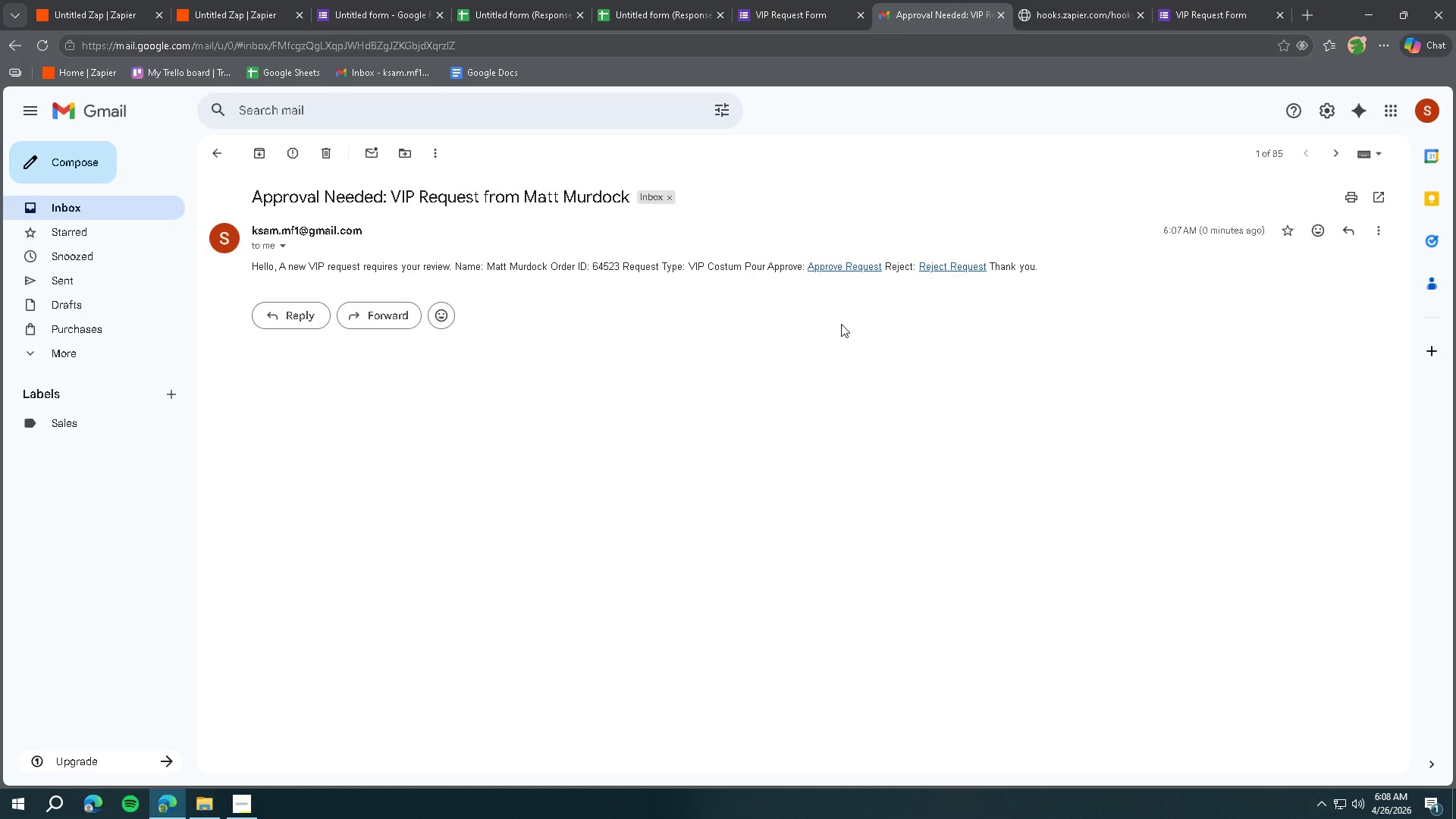 
wait(43.59)
 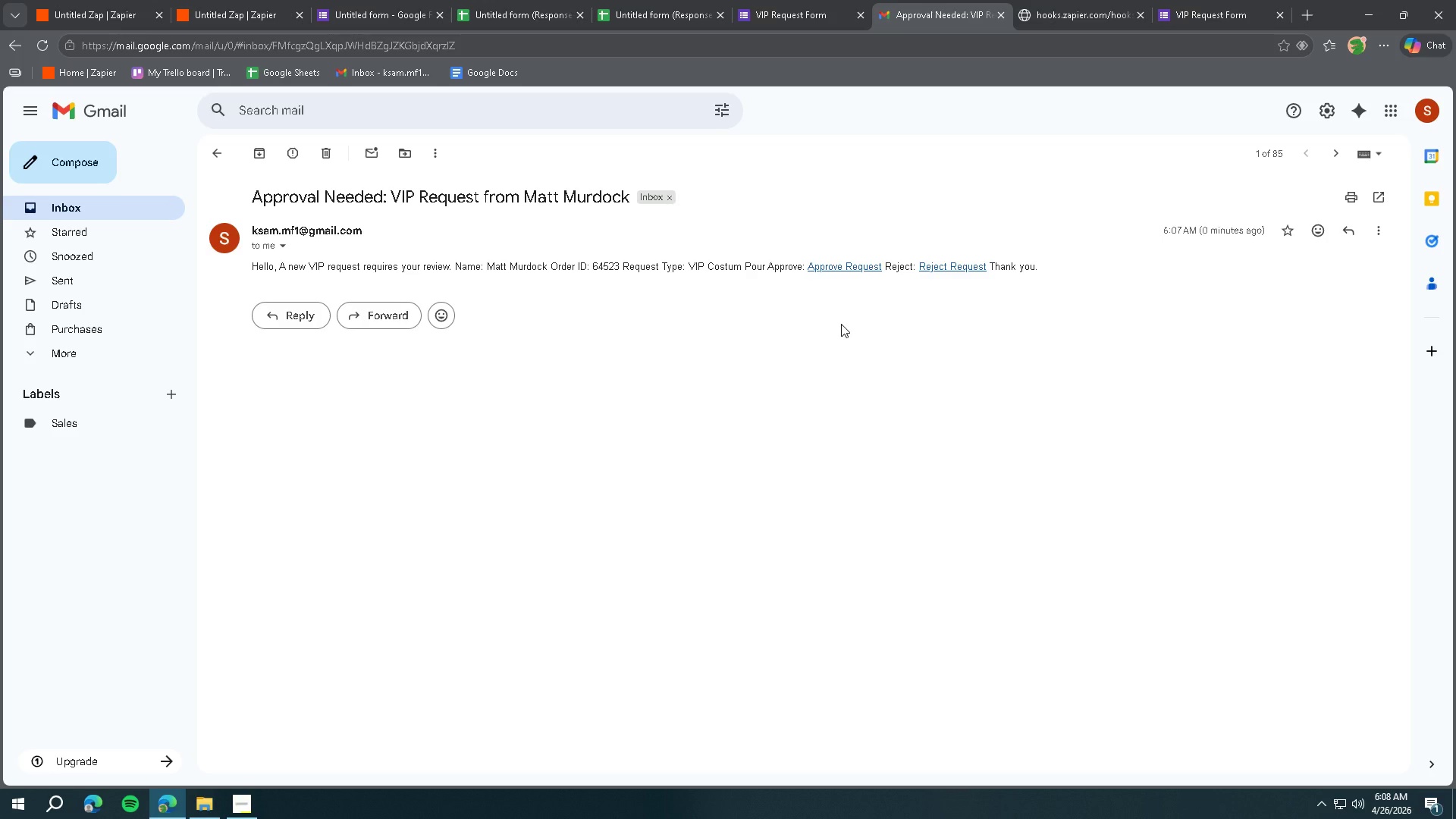 
left_click([119, 0])
 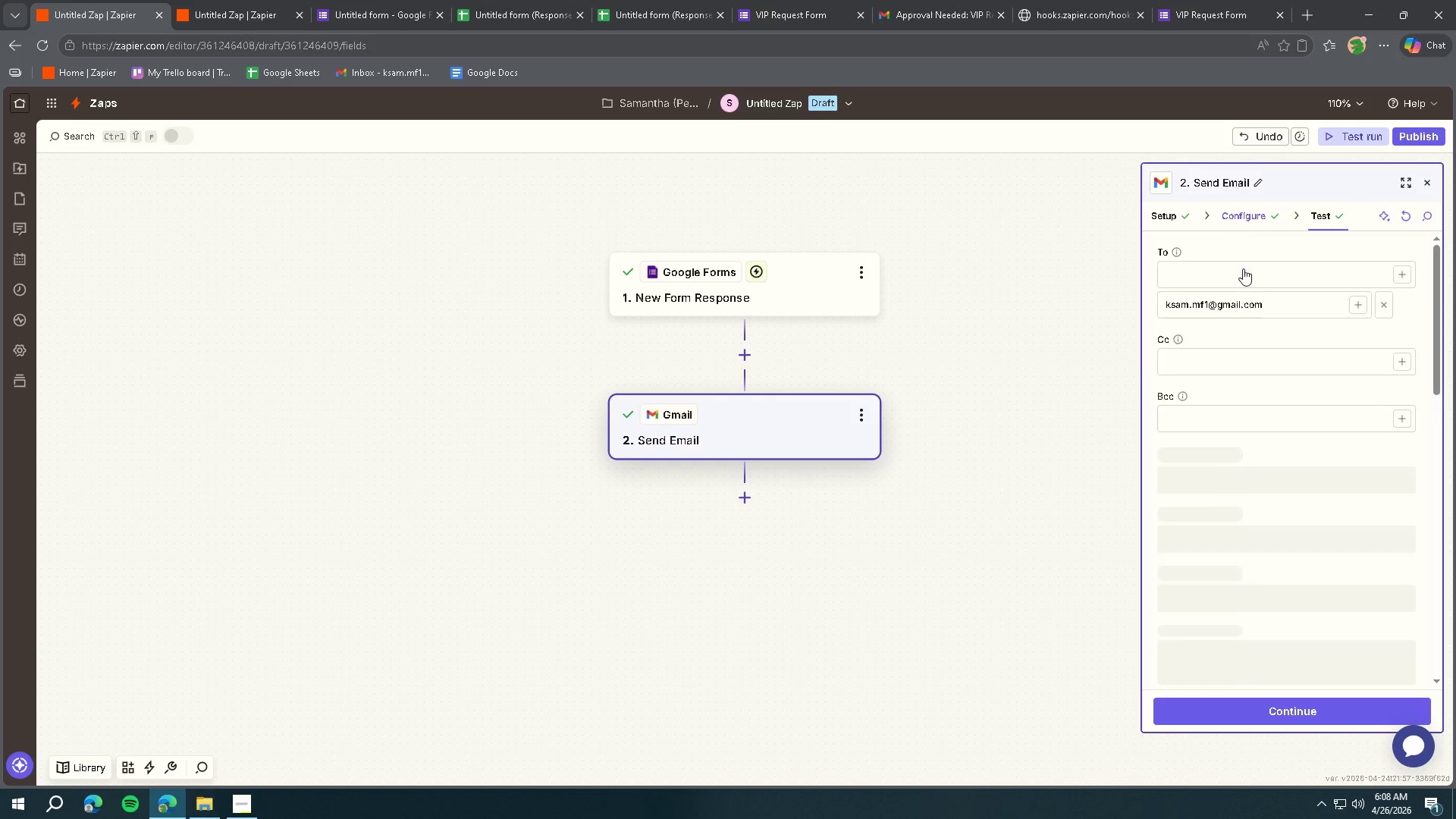 
scroll: coordinate [1328, 416], scroll_direction: down, amount: 4.0
 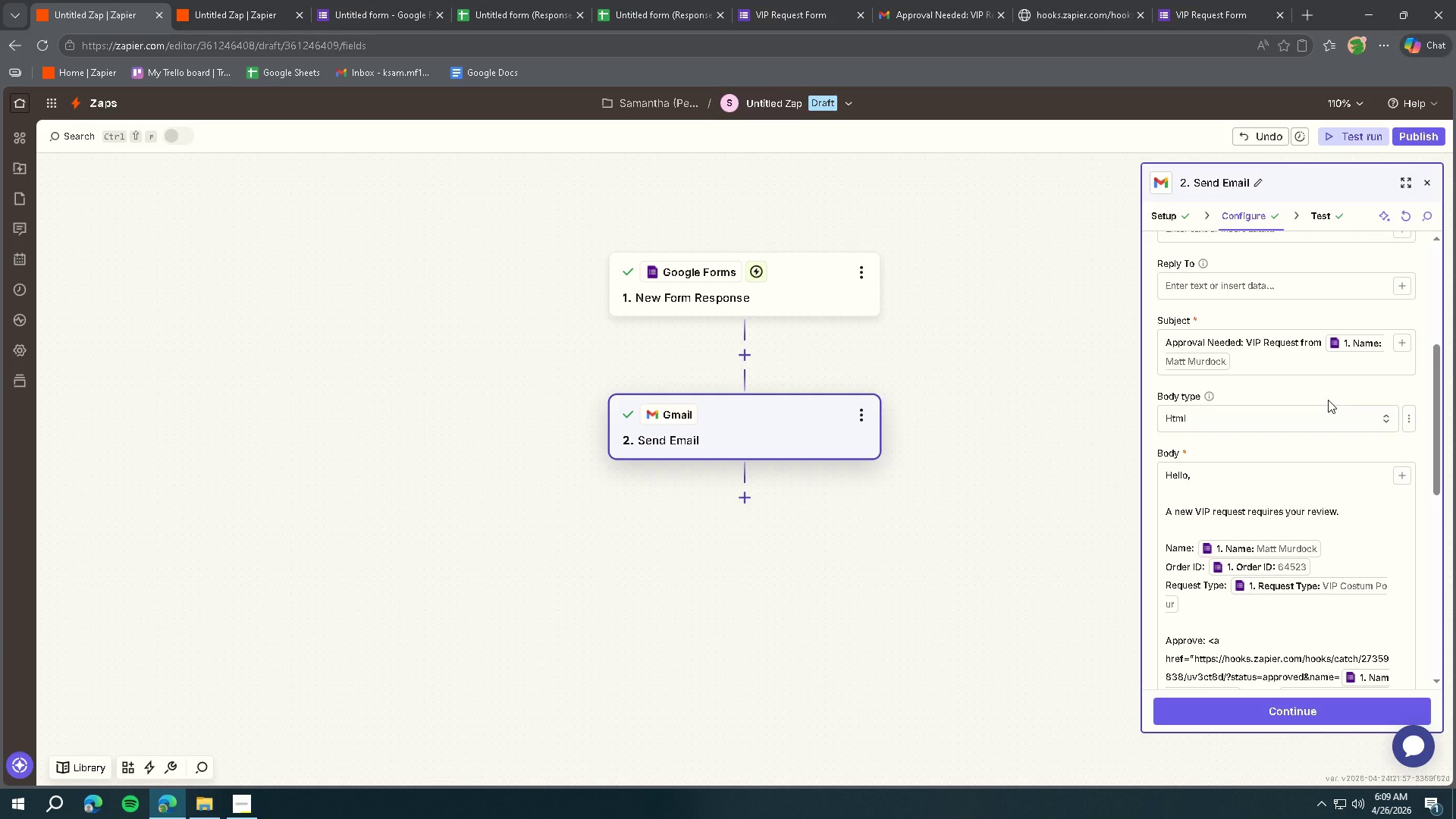 
wait(86.67)
 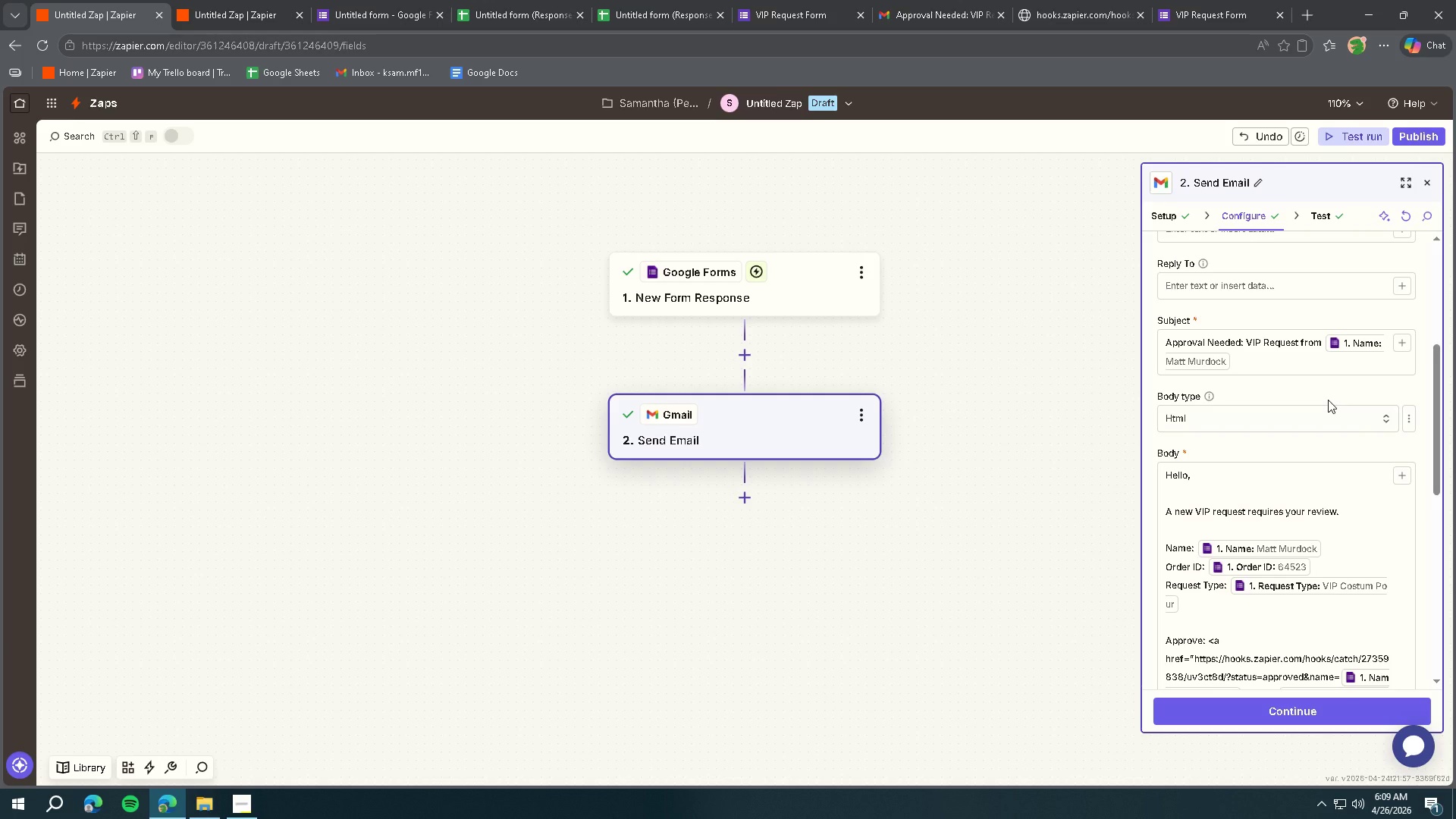 
scroll: coordinate [1328, 431], scroll_direction: down, amount: 5.0
 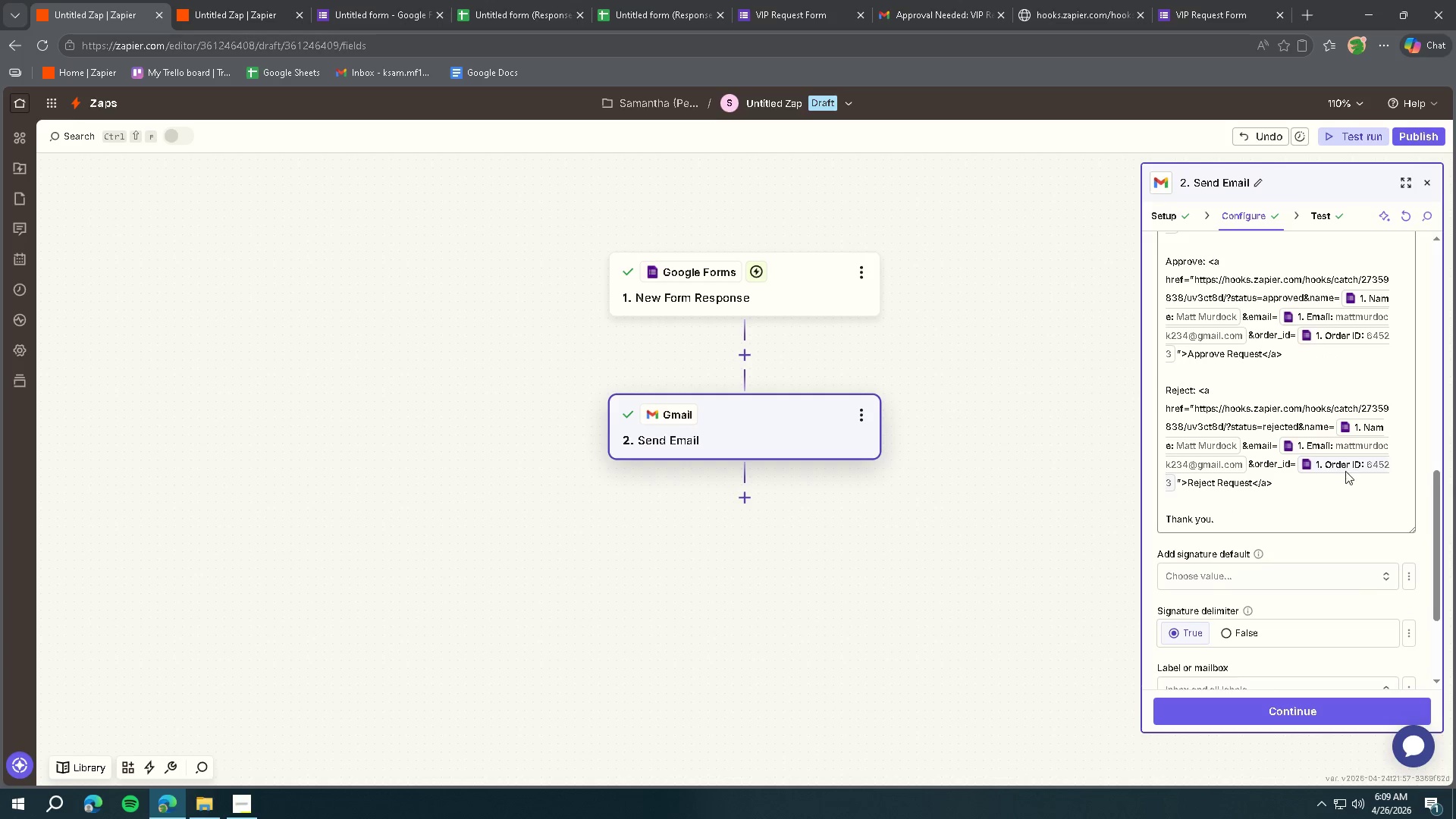 
scroll: coordinate [1351, 466], scroll_direction: up, amount: 3.0
 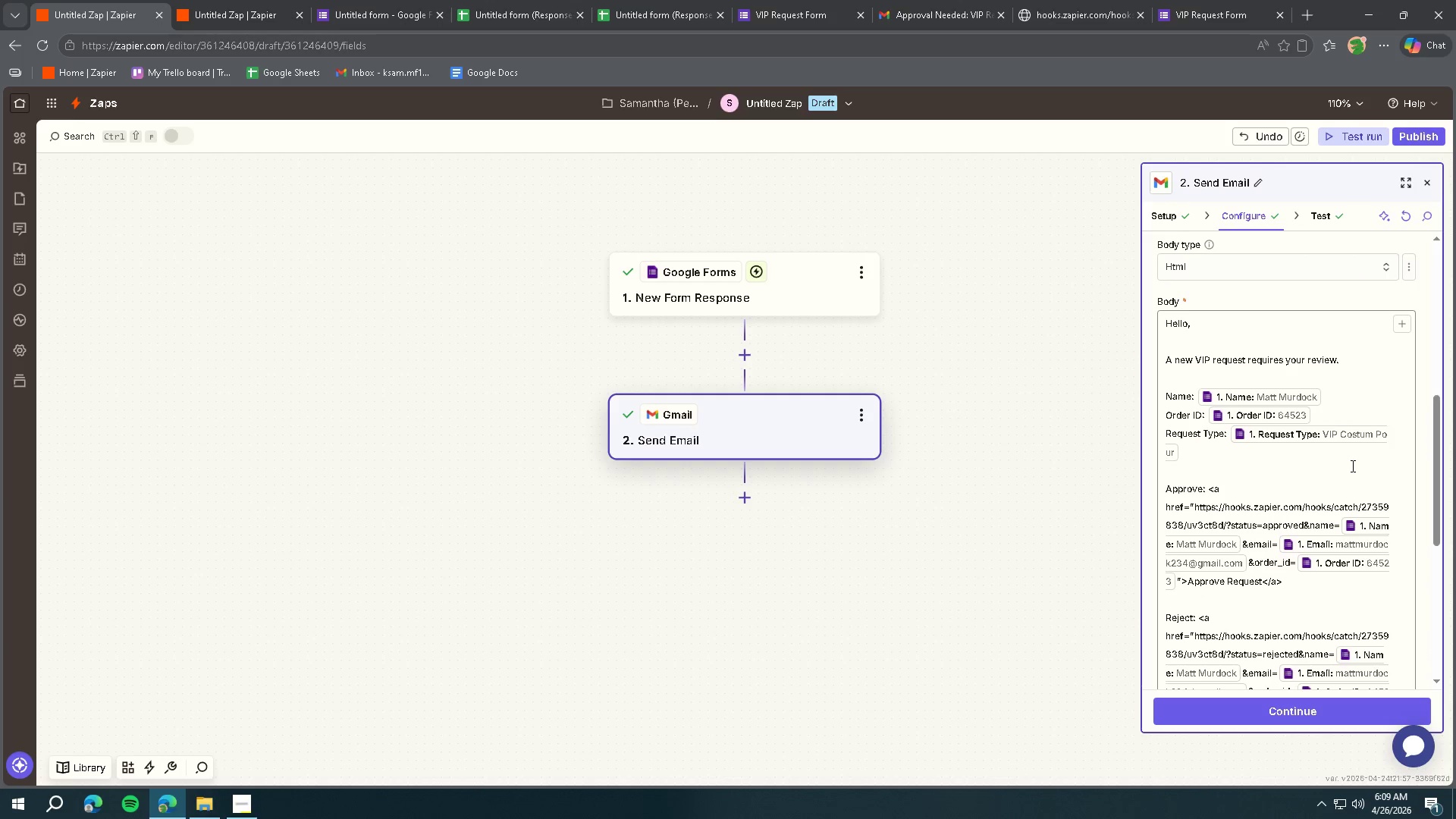 
scroll: coordinate [1351, 466], scroll_direction: down, amount: 1.0
 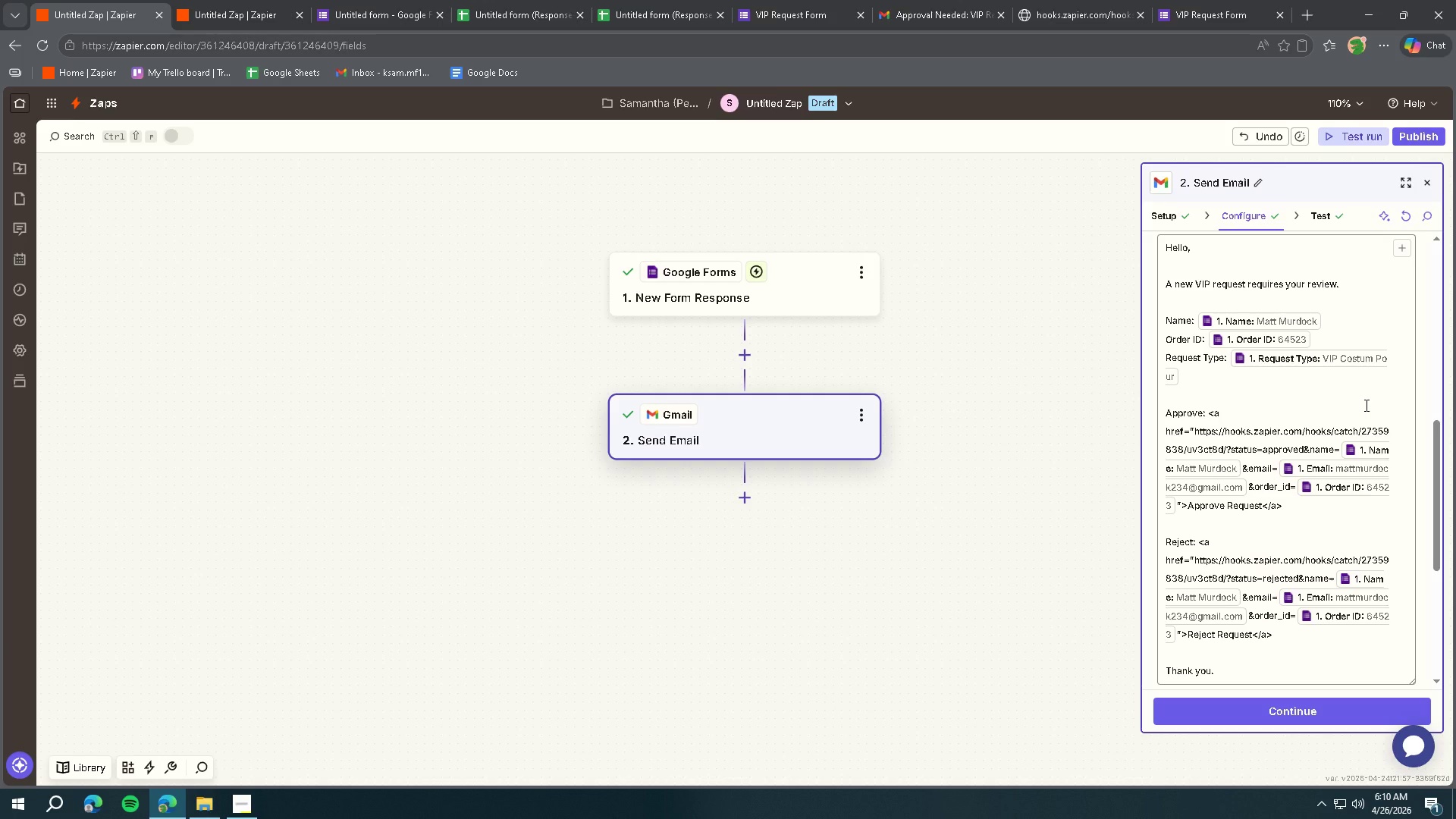 
wait(29.53)
 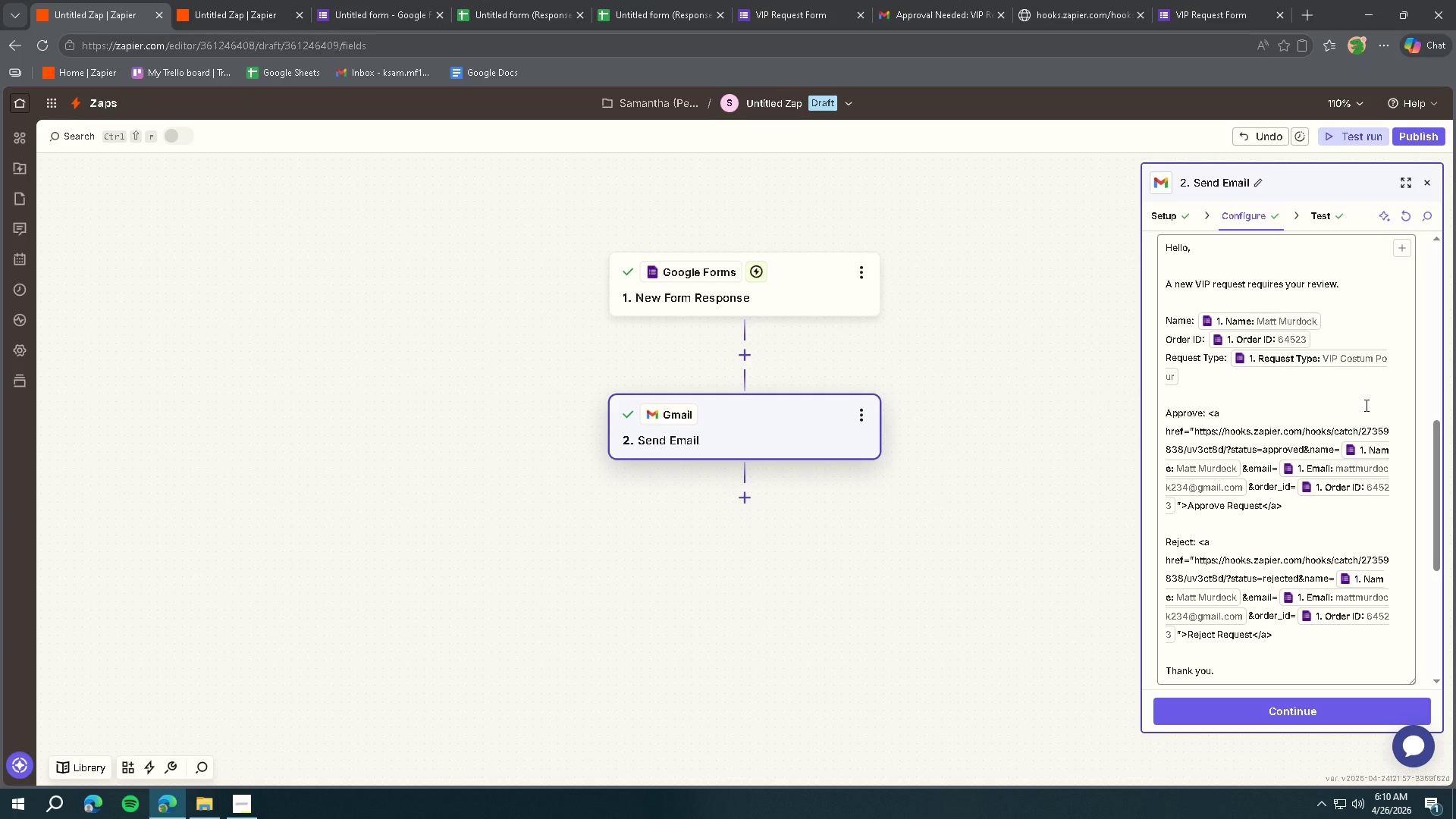 
left_click([251, 807])